 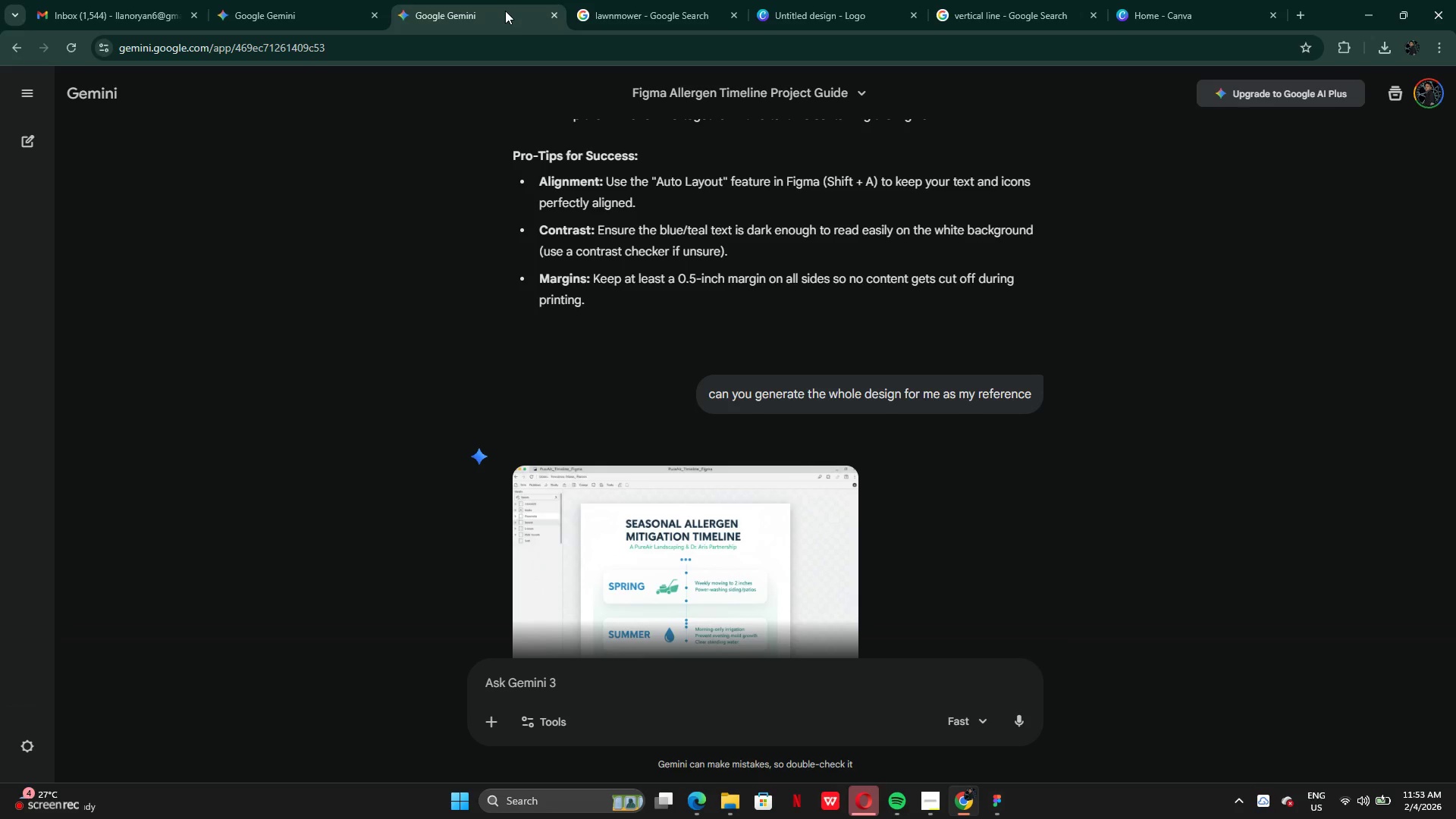 
scroll: coordinate [601, 305], scroll_direction: up, amount: 3.0
 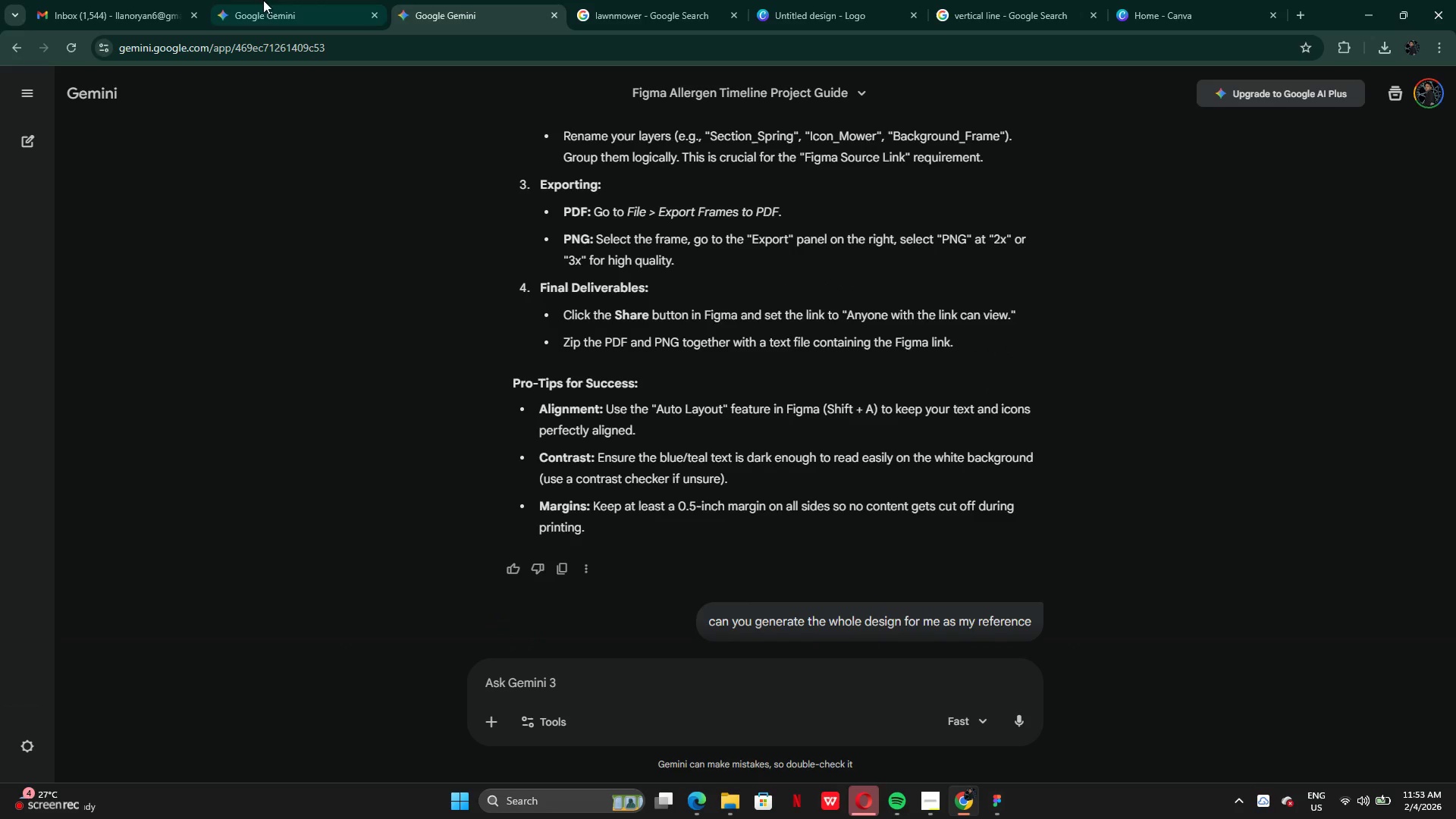 
left_click([268, 19])
 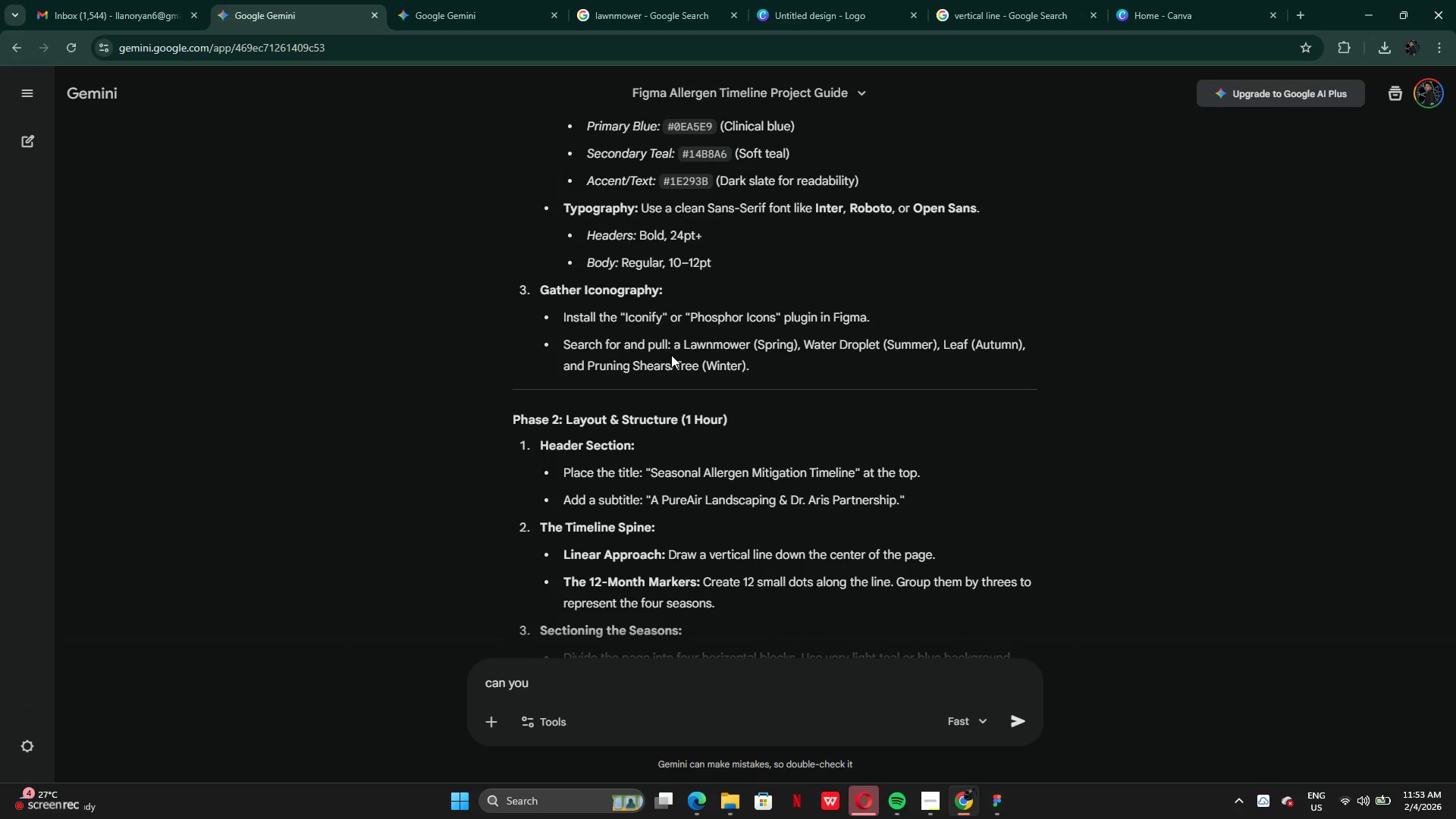 
scroll: coordinate [604, 307], scroll_direction: up, amount: 6.0
 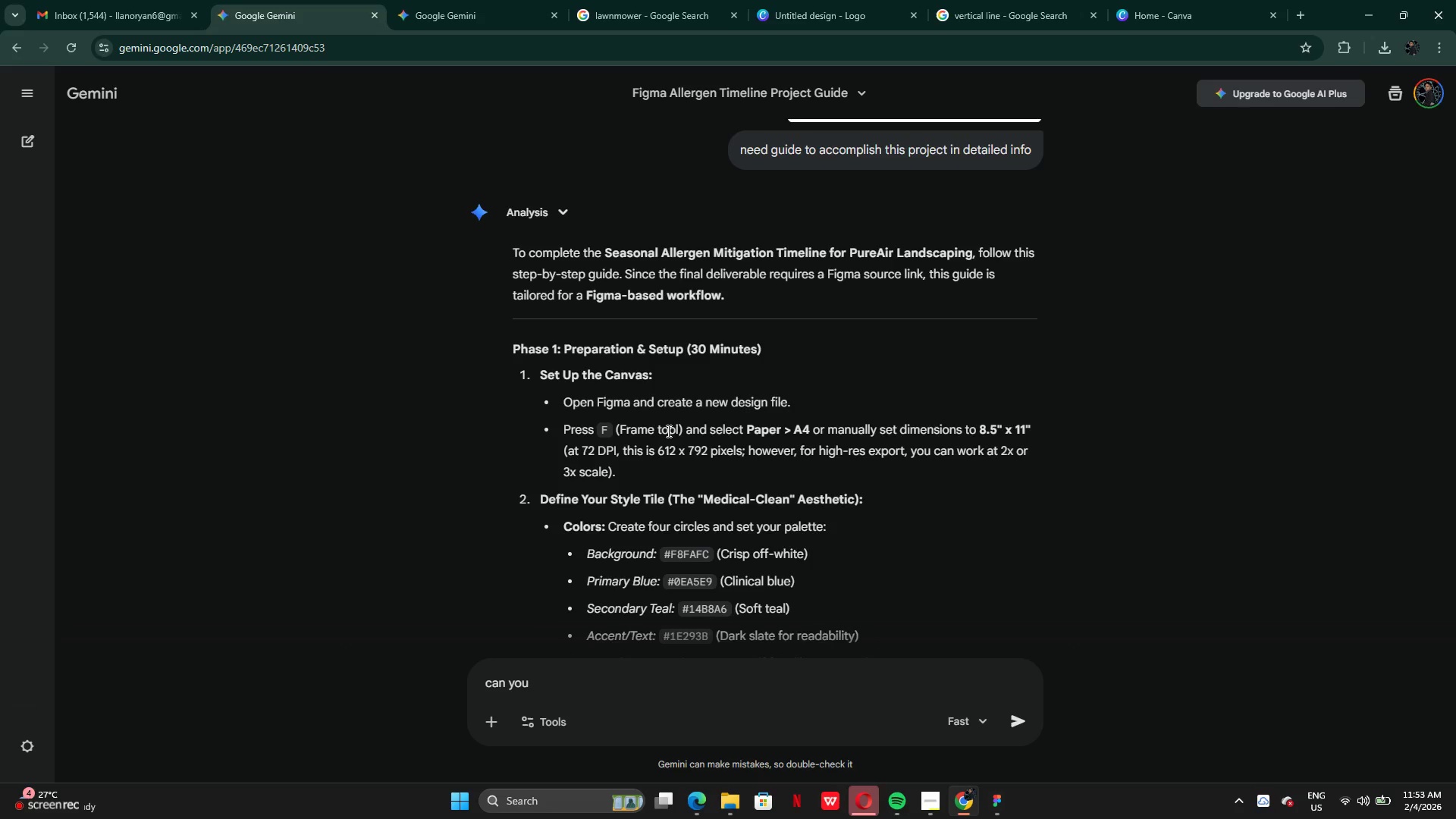 
scroll: coordinate [673, 462], scroll_direction: down, amount: 7.0
 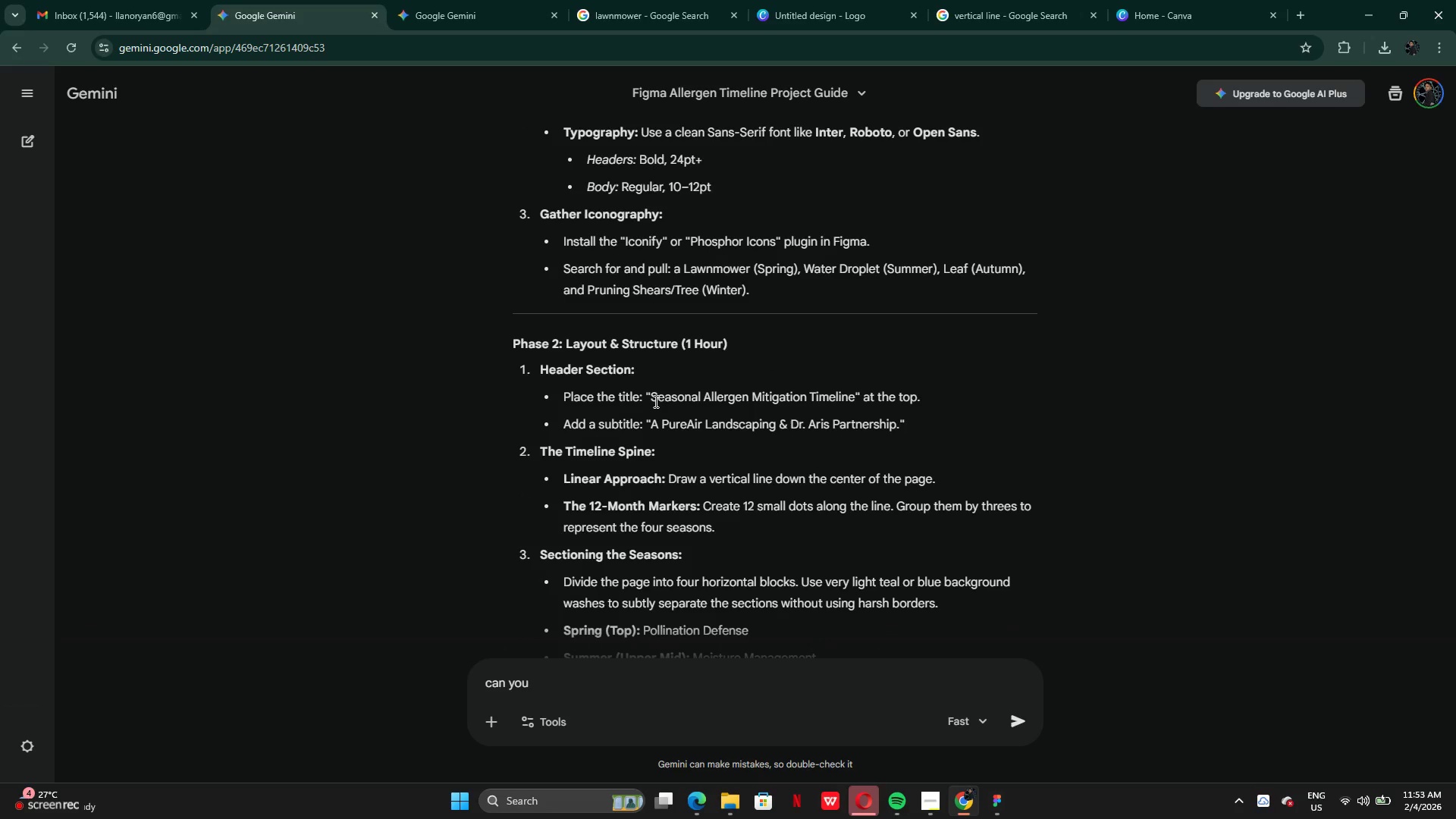 
left_click_drag(start_coordinate=[654, 400], to_coordinate=[856, 402])
 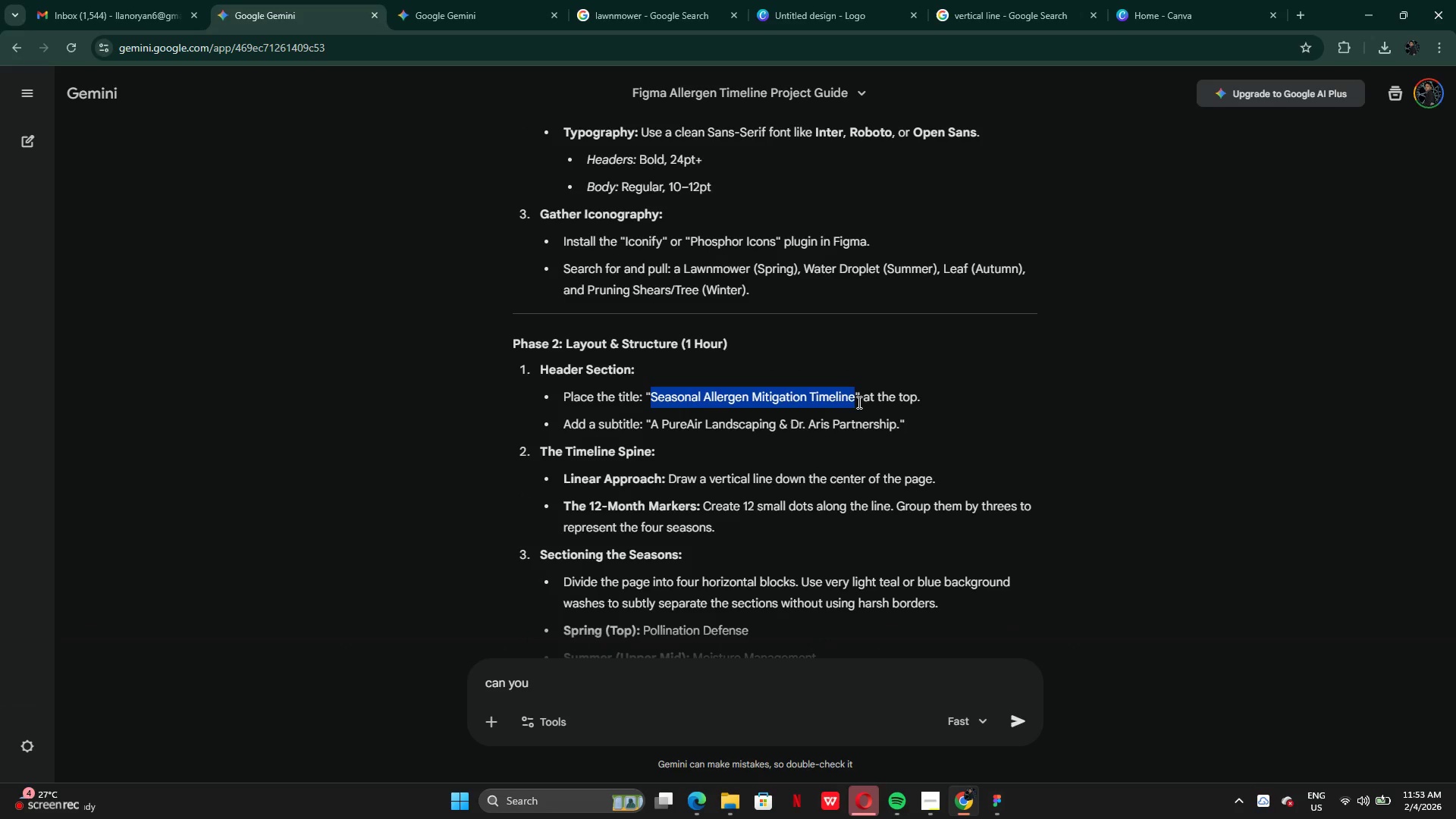 
key(Control+C)
 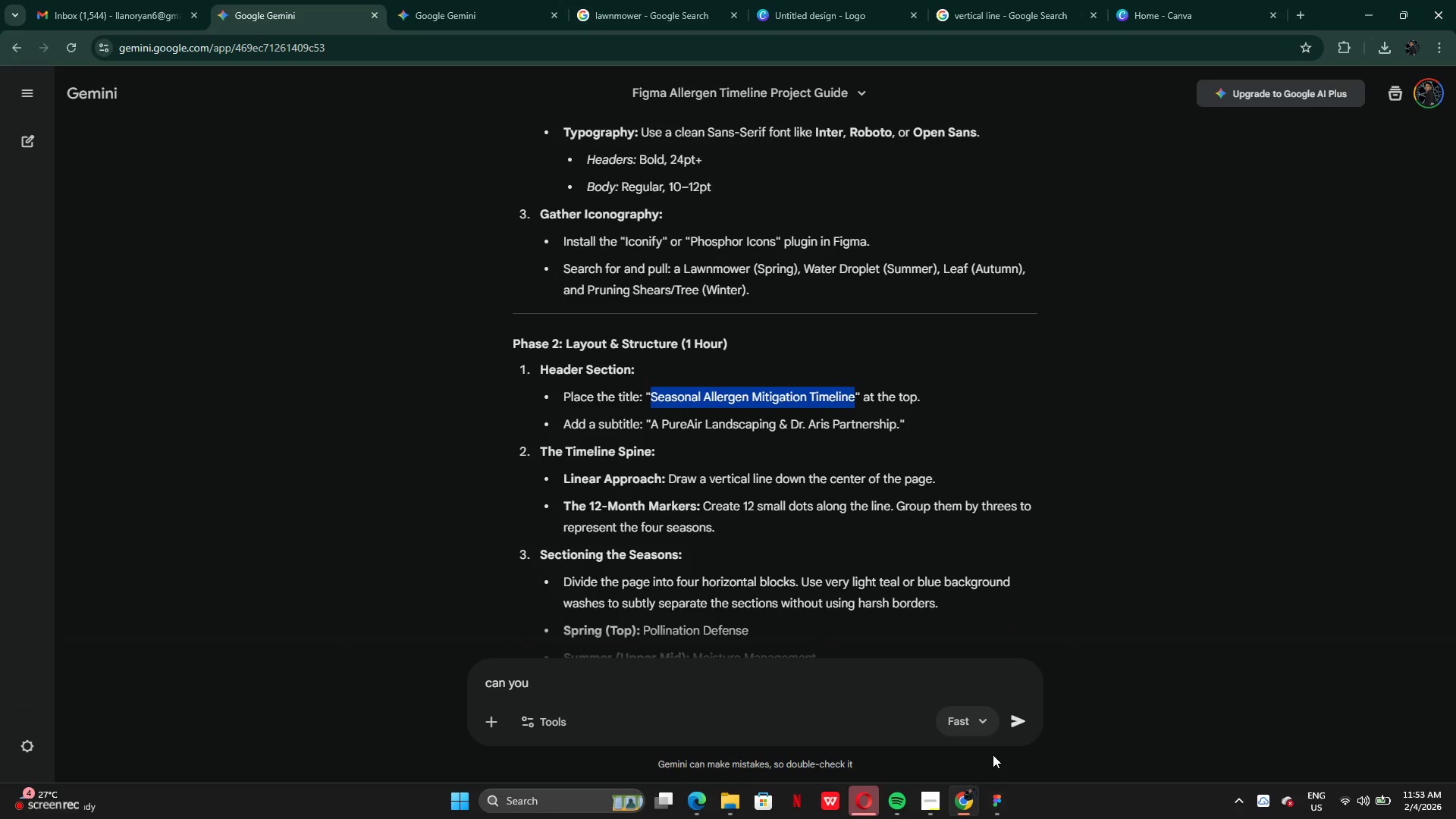 
left_click([999, 813])
 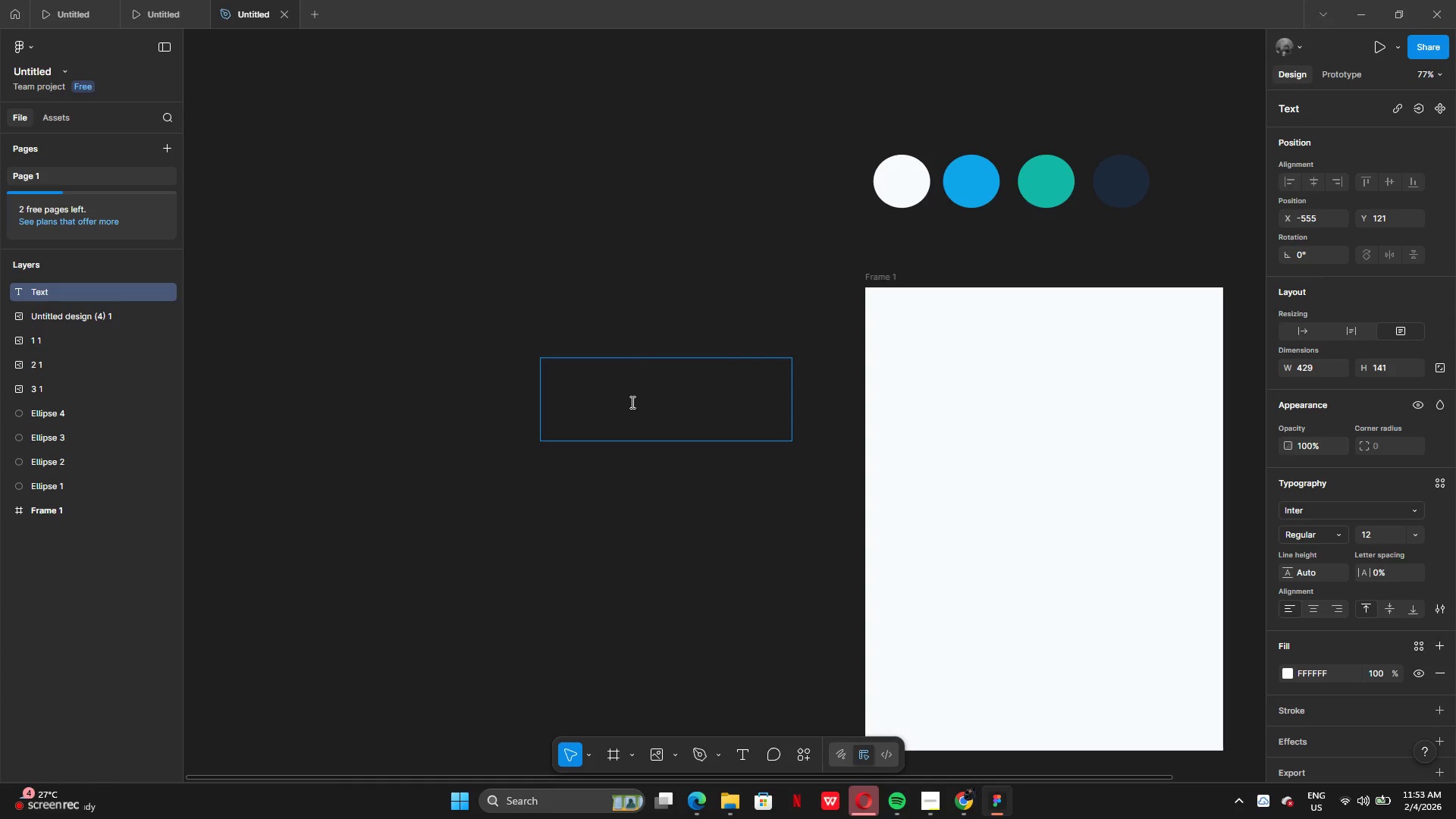 
key(Control+V)
 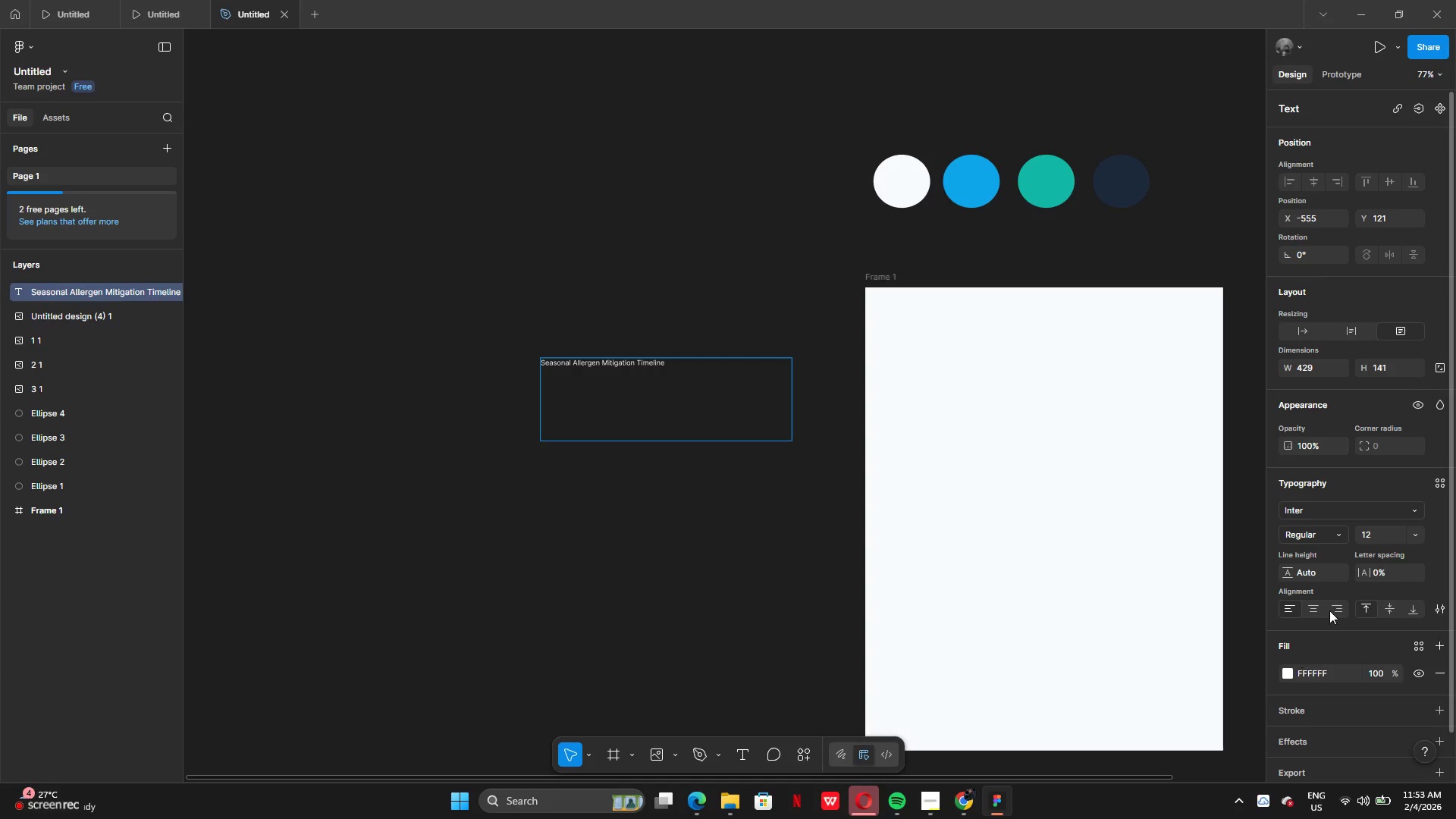 
left_click([1003, 551])
 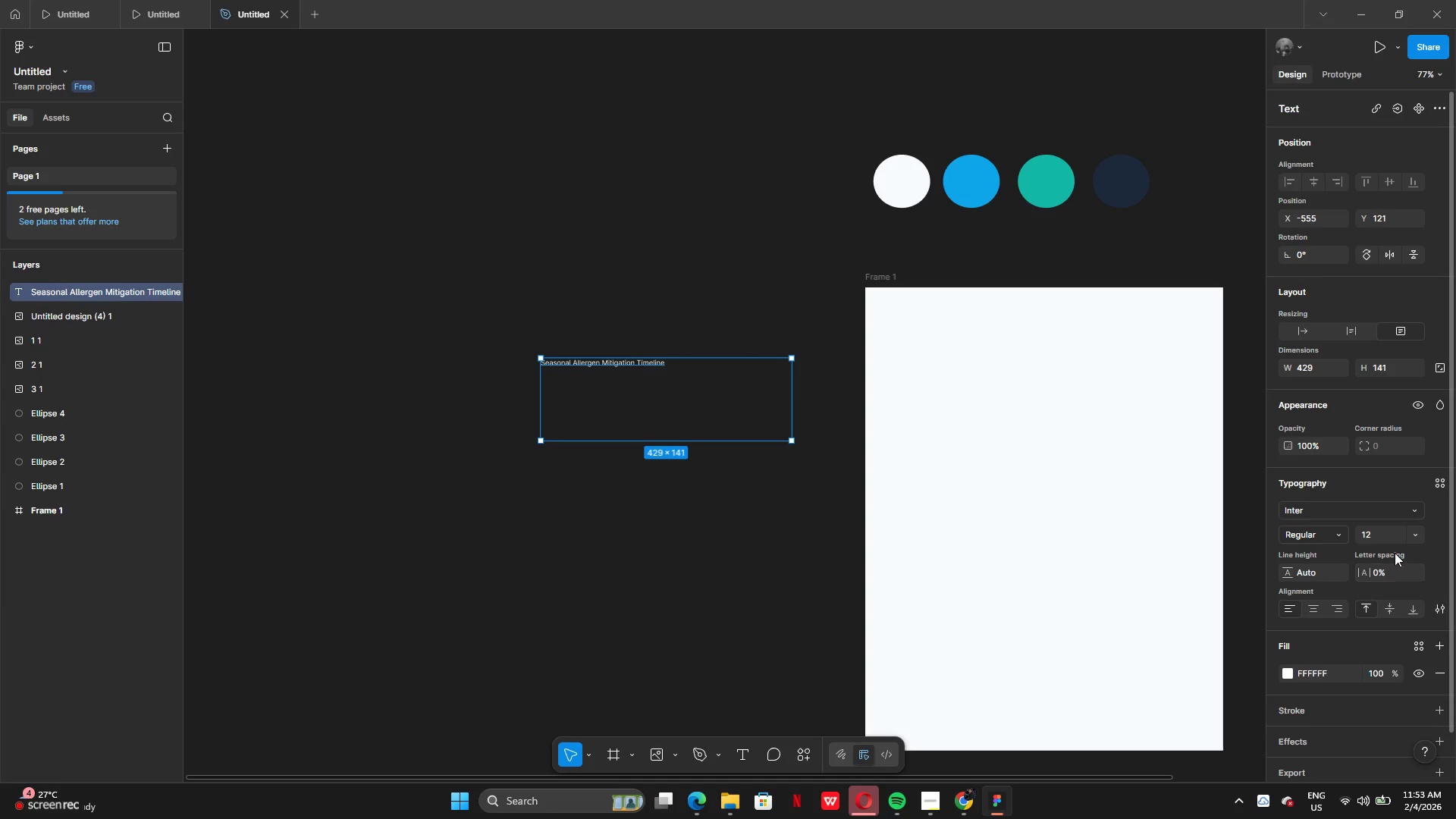 
left_click([1412, 541])
 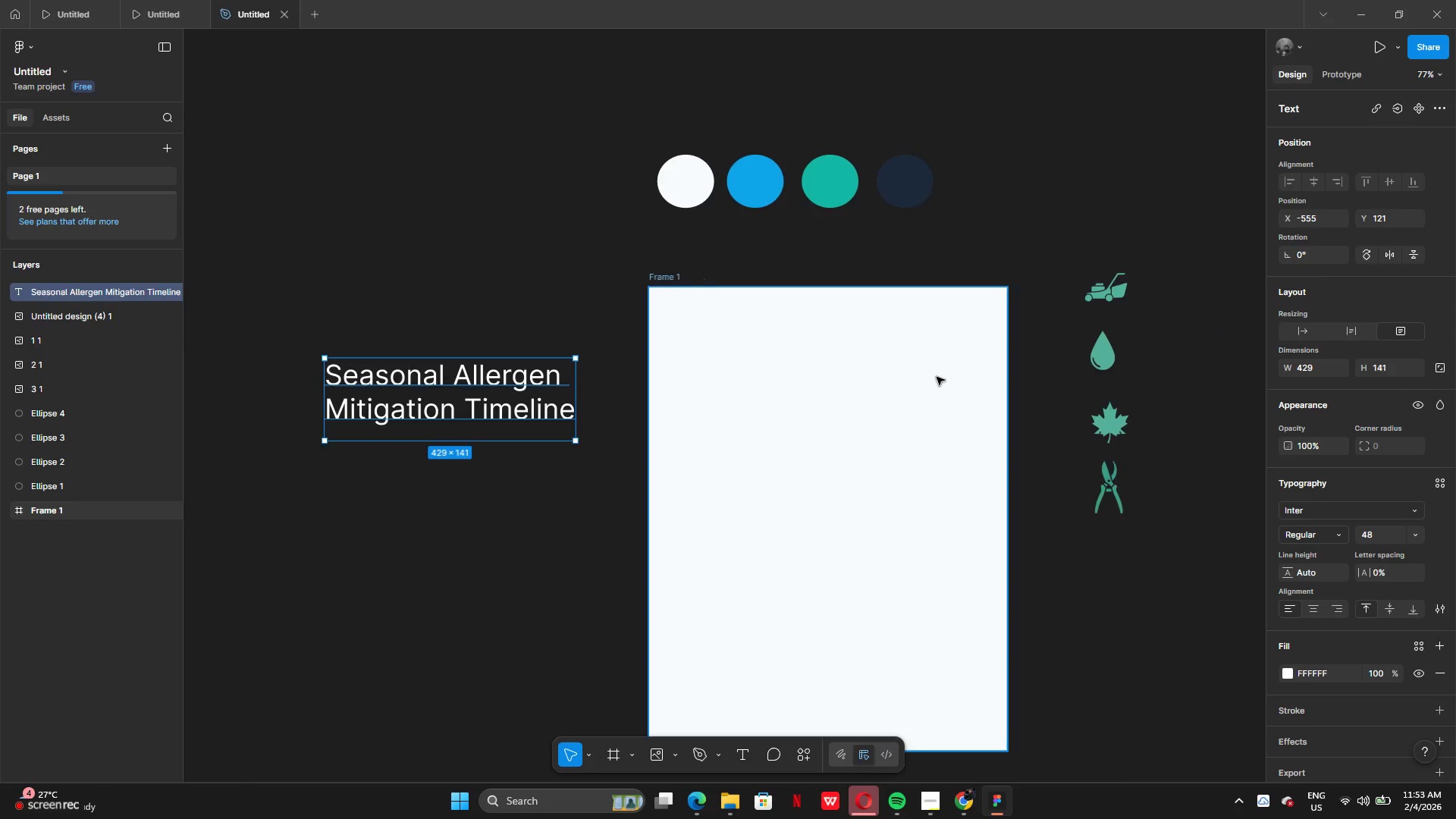 
wait(7.94)
 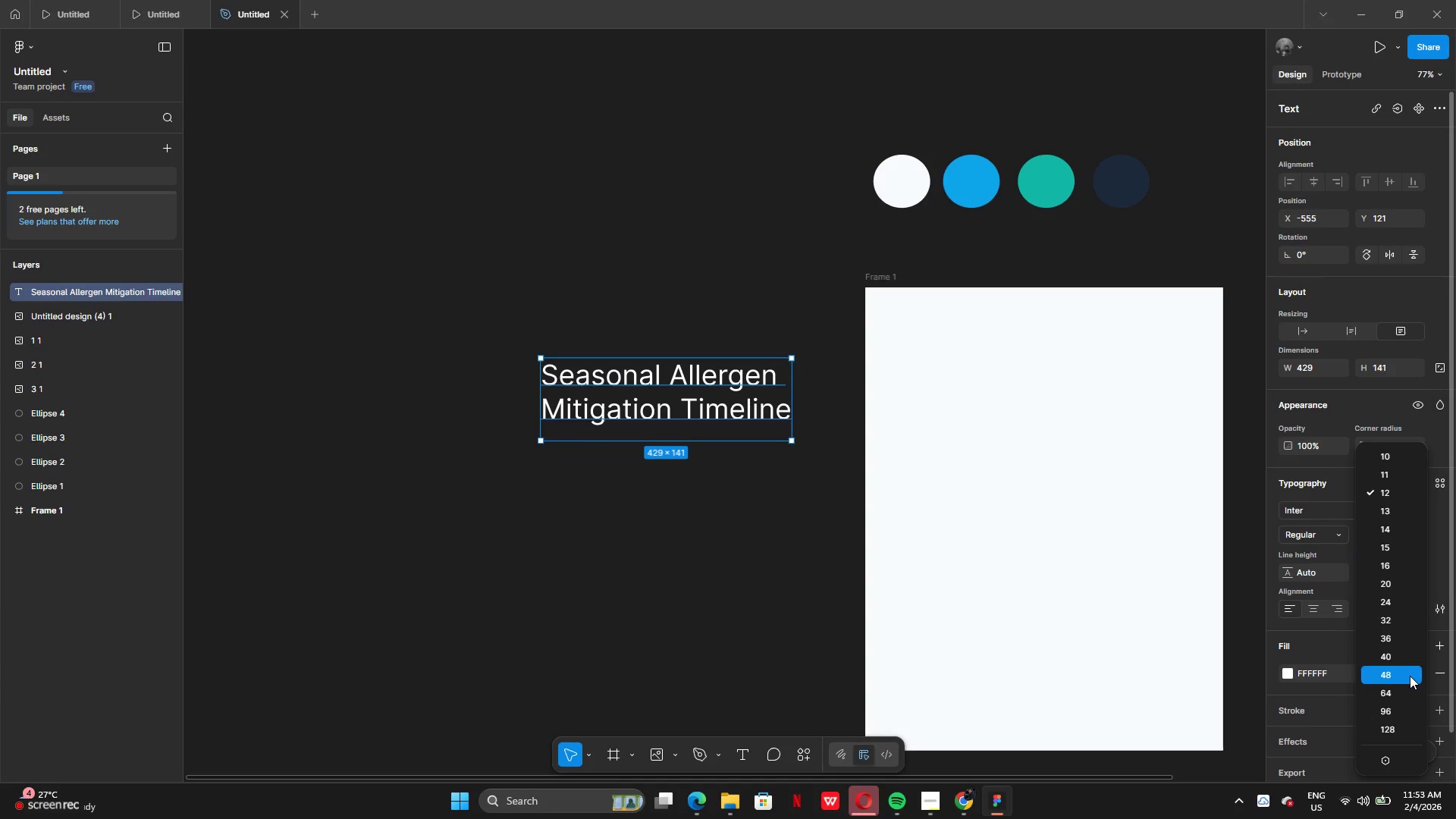 
left_click([1318, 609])
 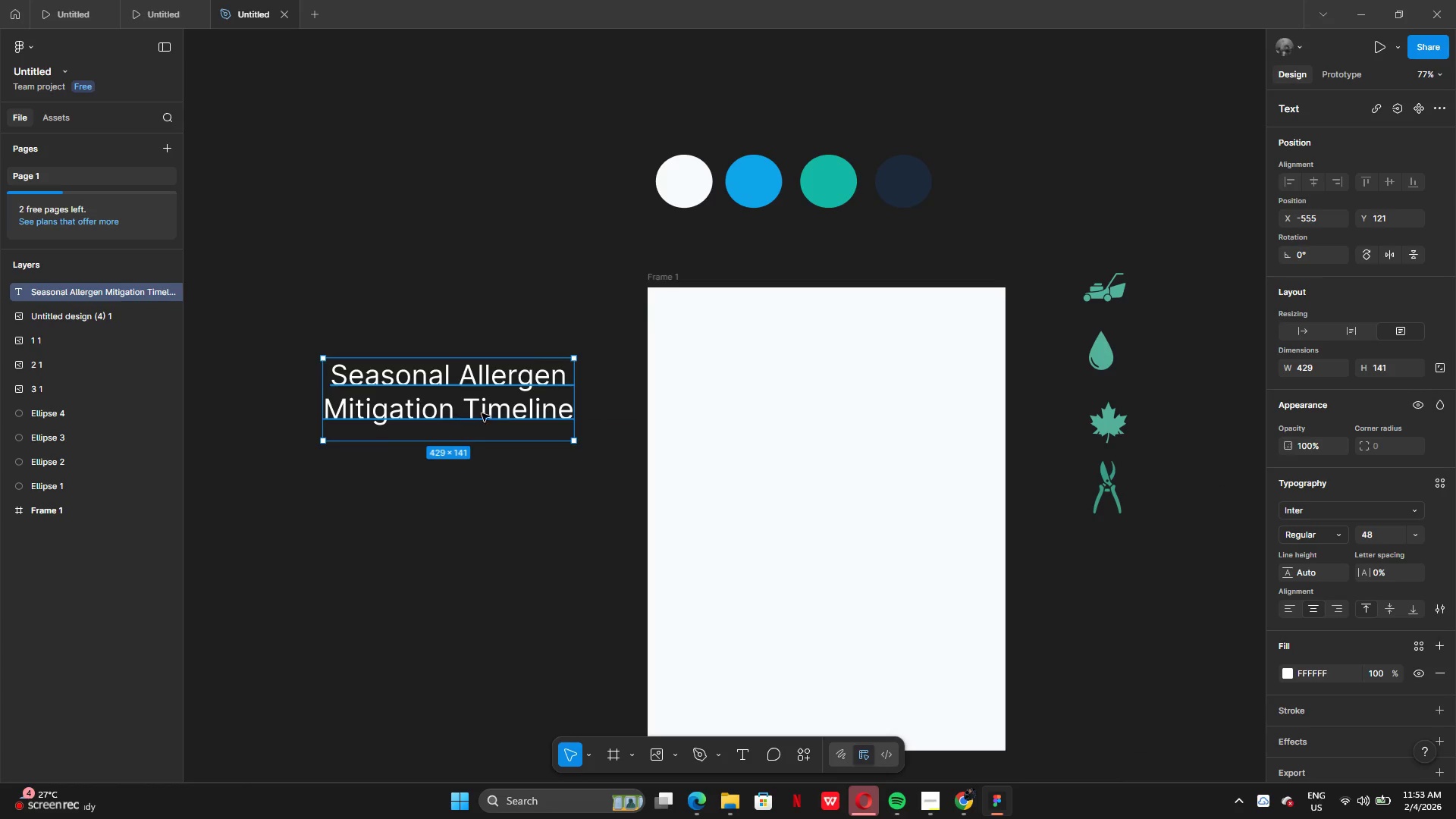 
left_click_drag(start_coordinate=[484, 416], to_coordinate=[424, 394])
 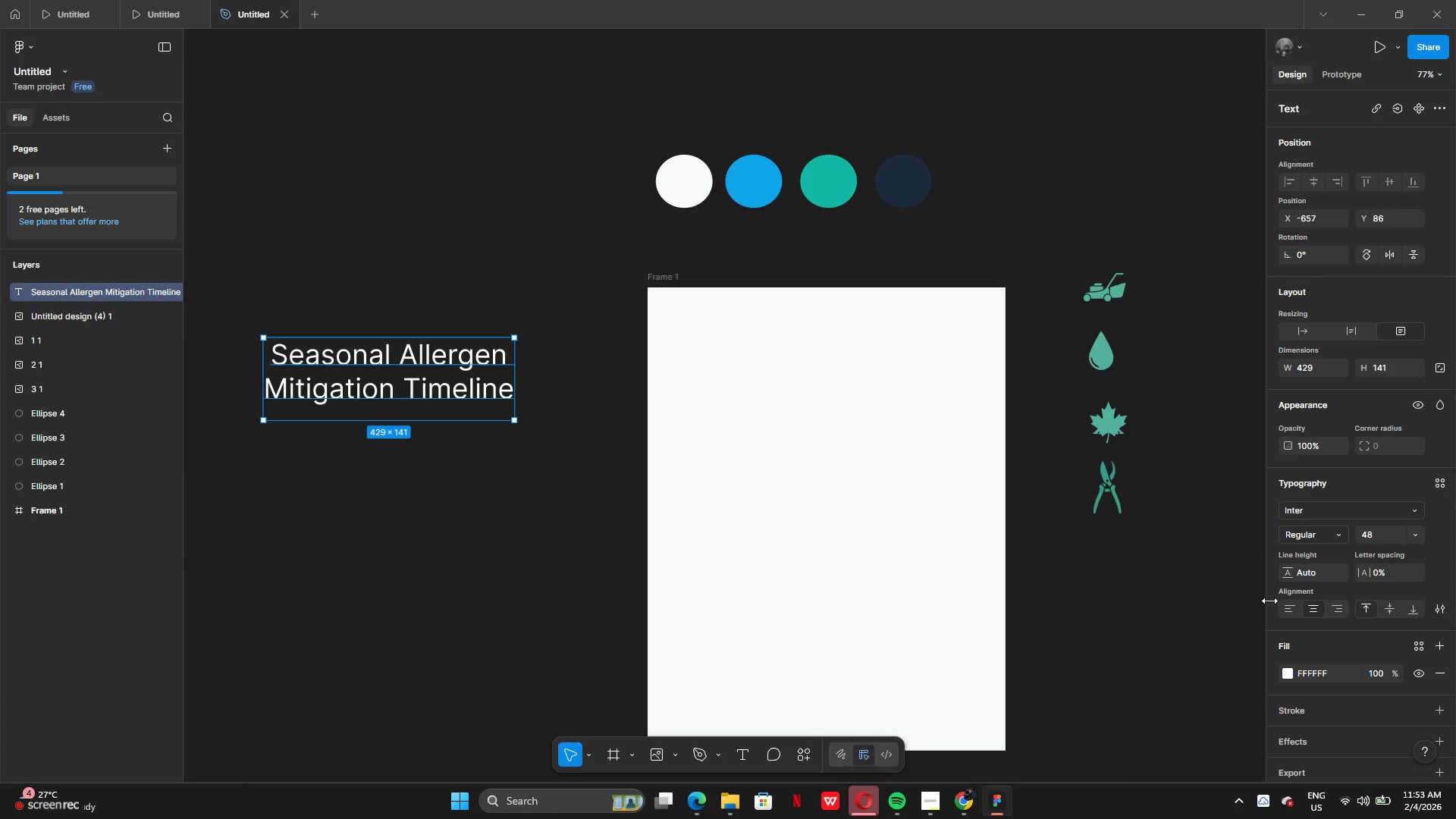 
left_click([1287, 682])
 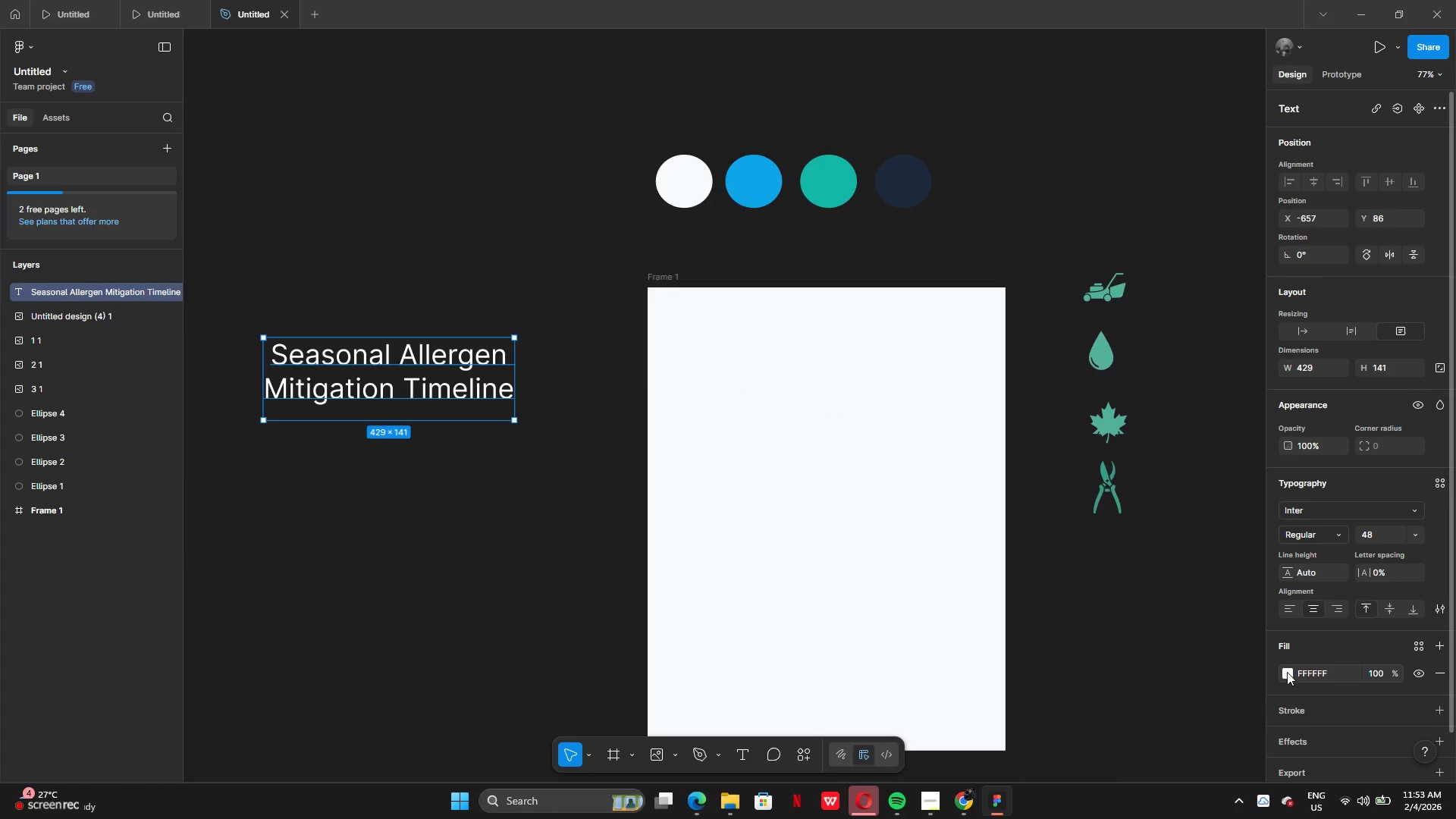 
left_click([1287, 672])
 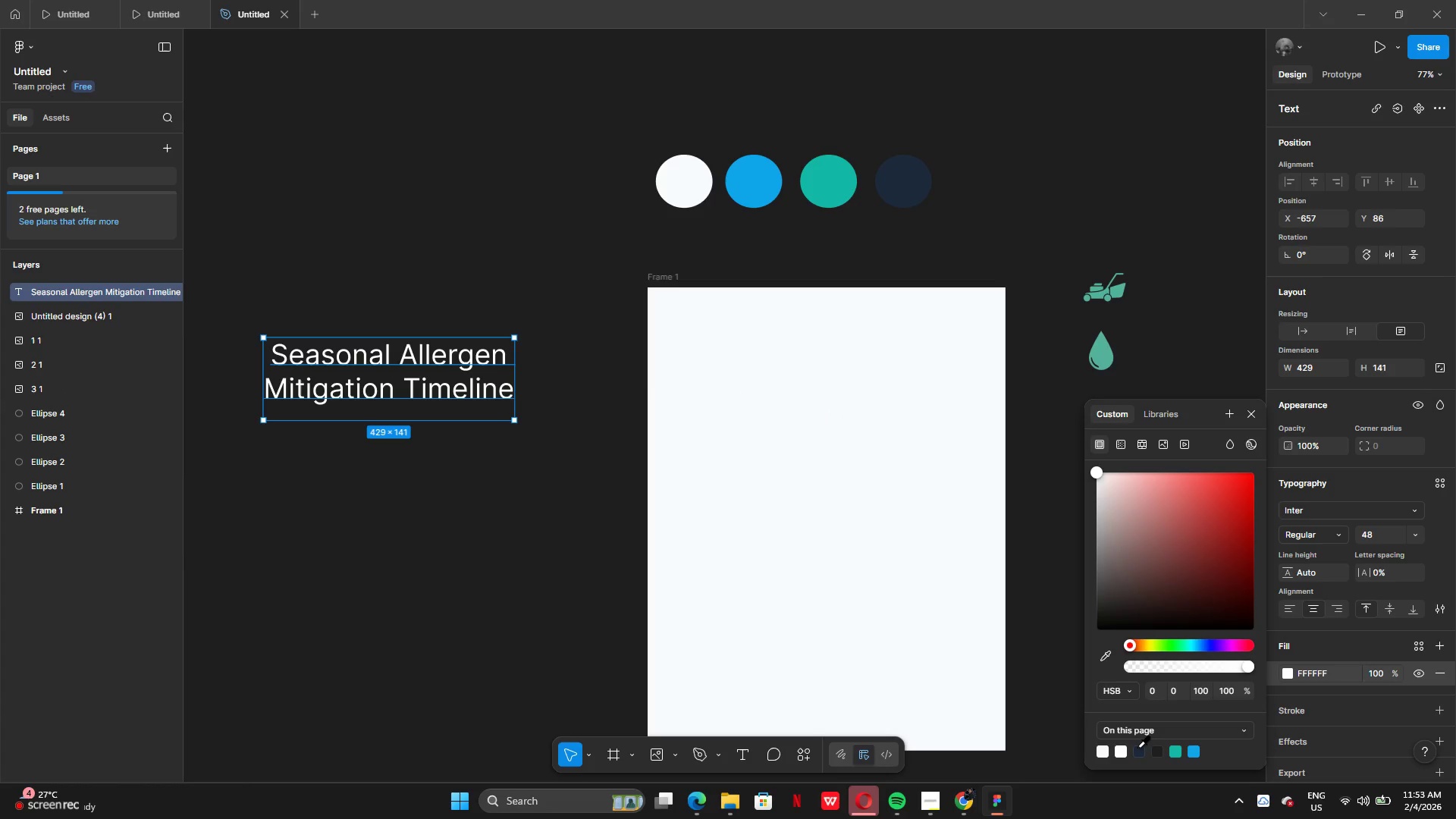 
left_click([1137, 750])
 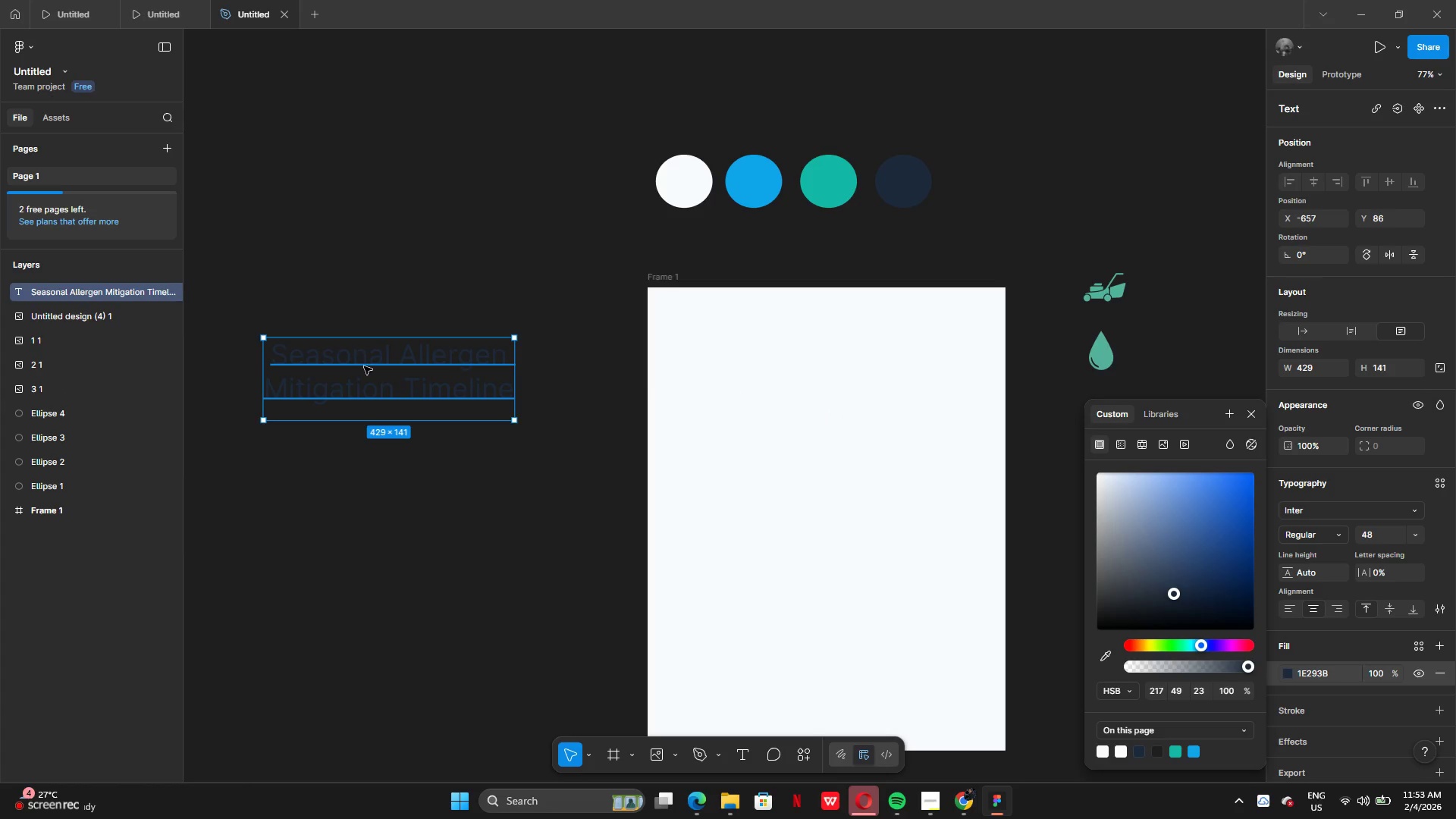 
left_click_drag(start_coordinate=[396, 380], to_coordinate=[825, 364])
 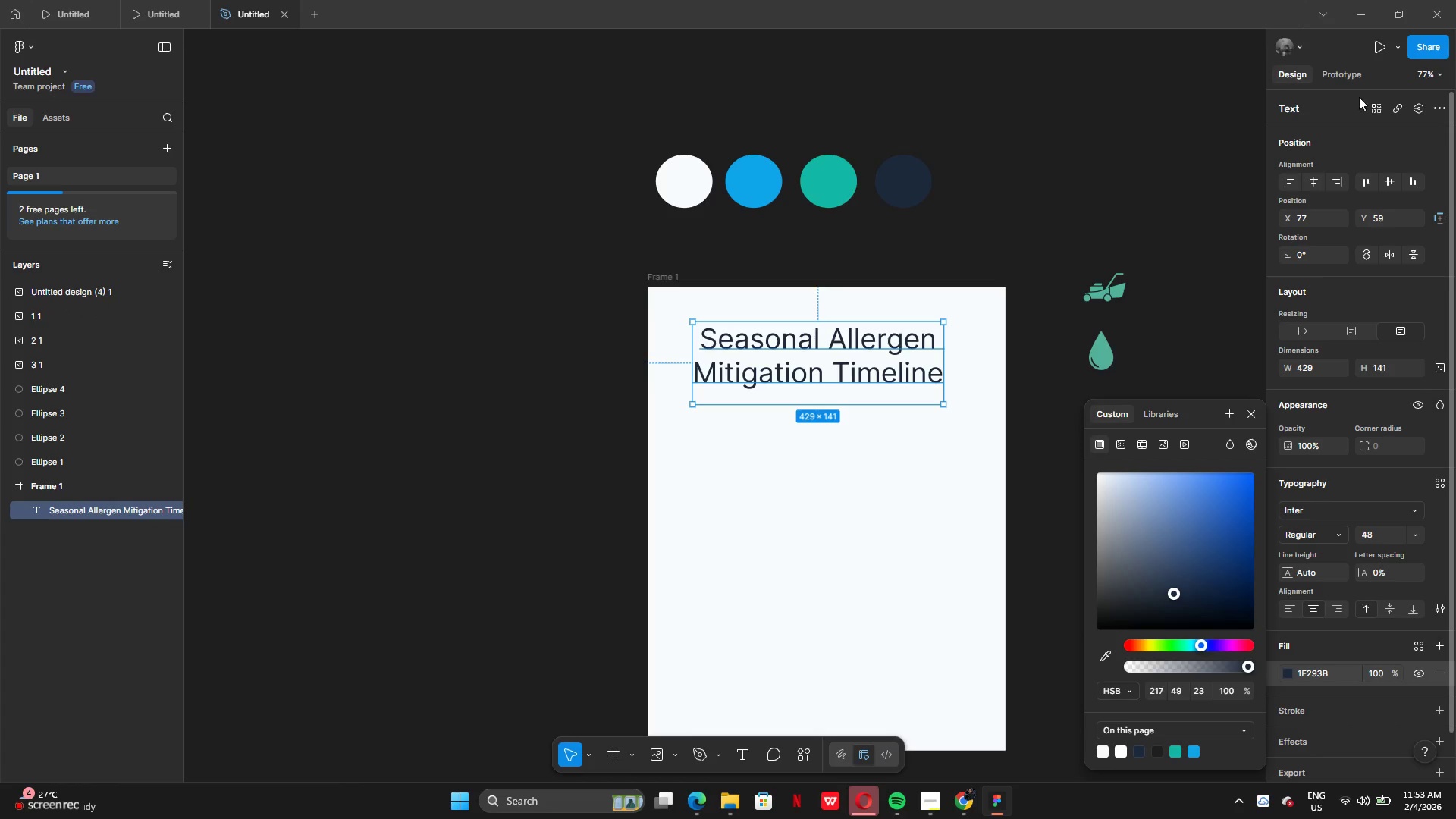 
left_click([1382, 52])
 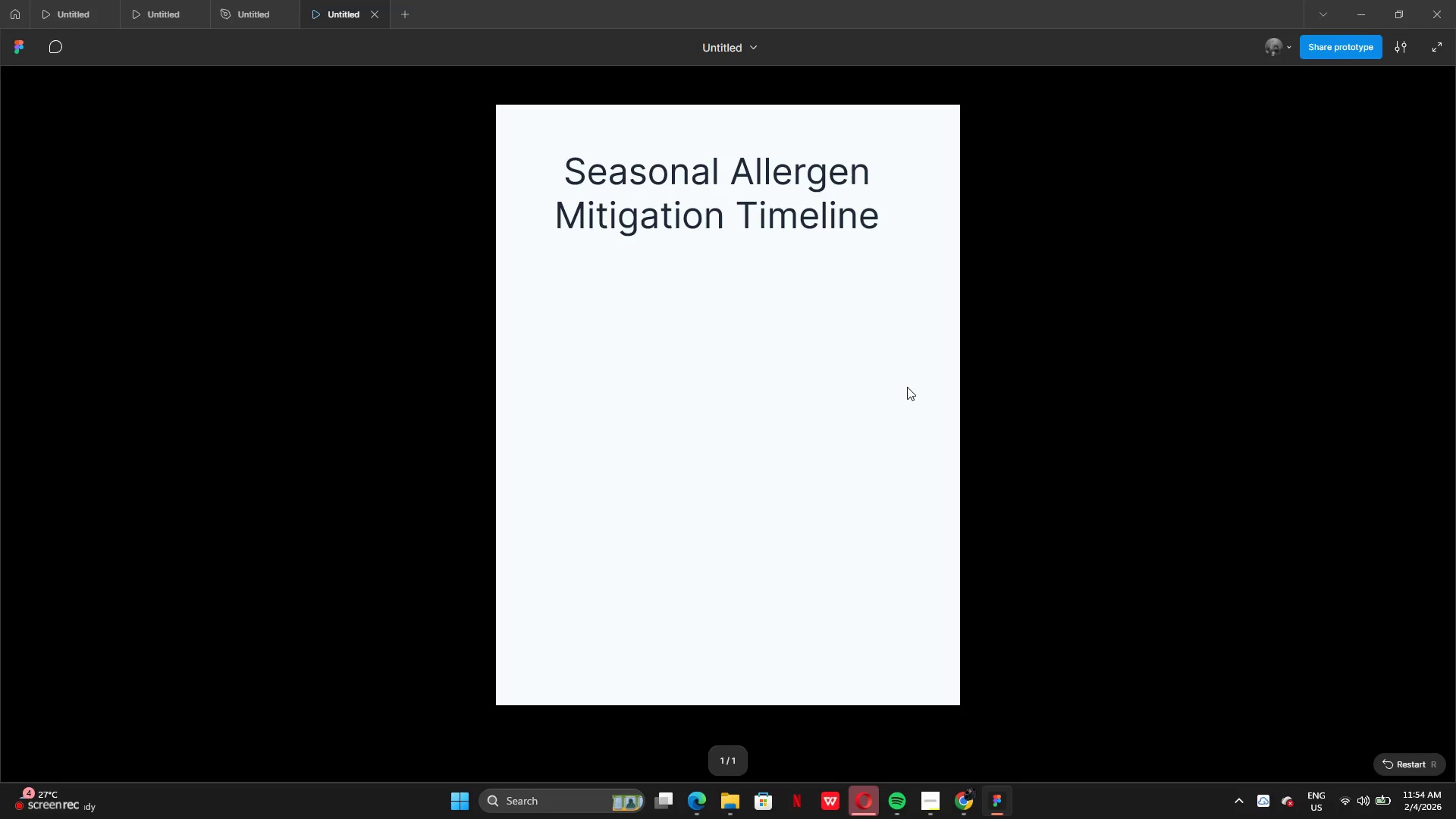 
wait(10.08)
 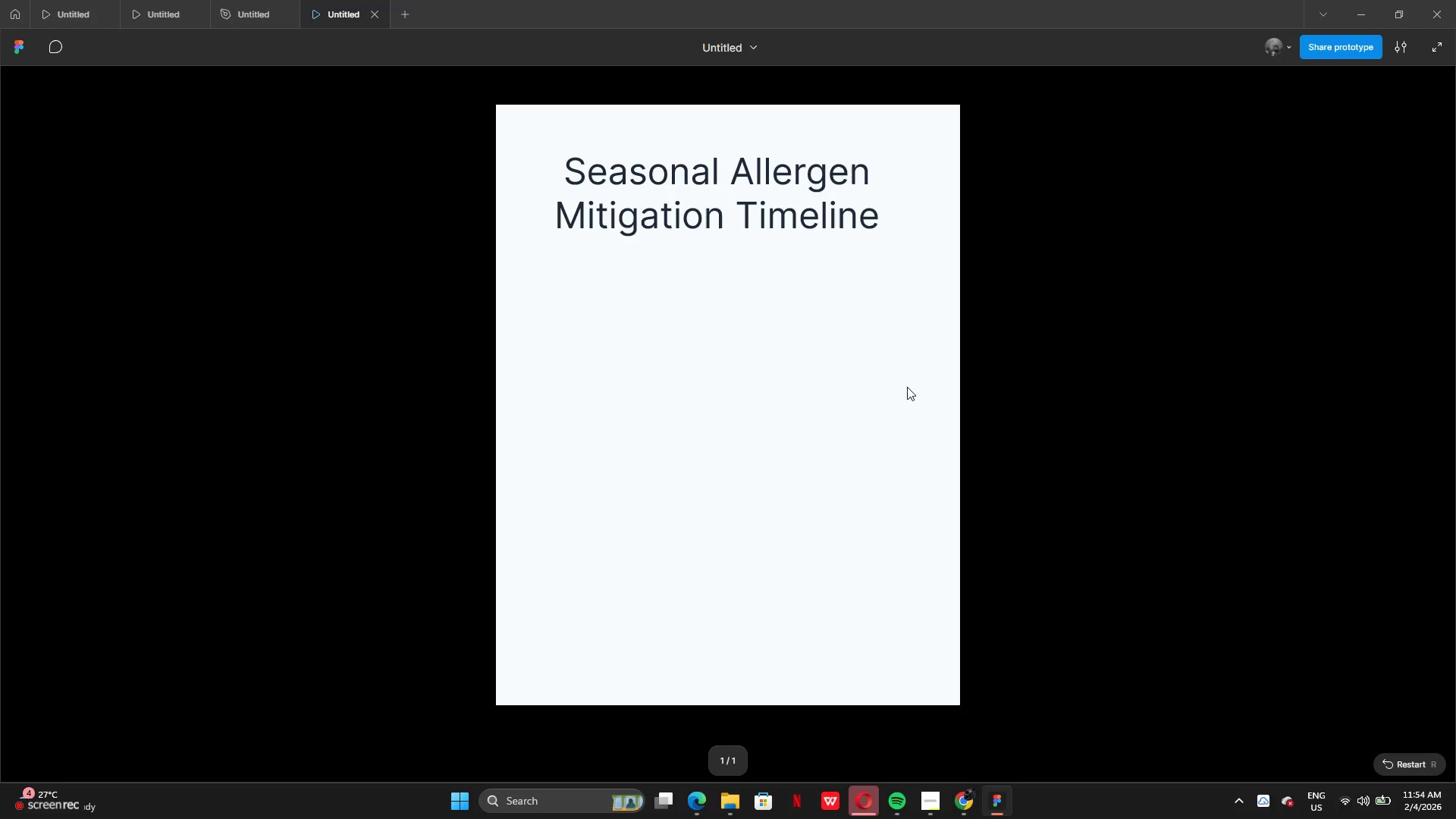 
left_click([256, 2])
 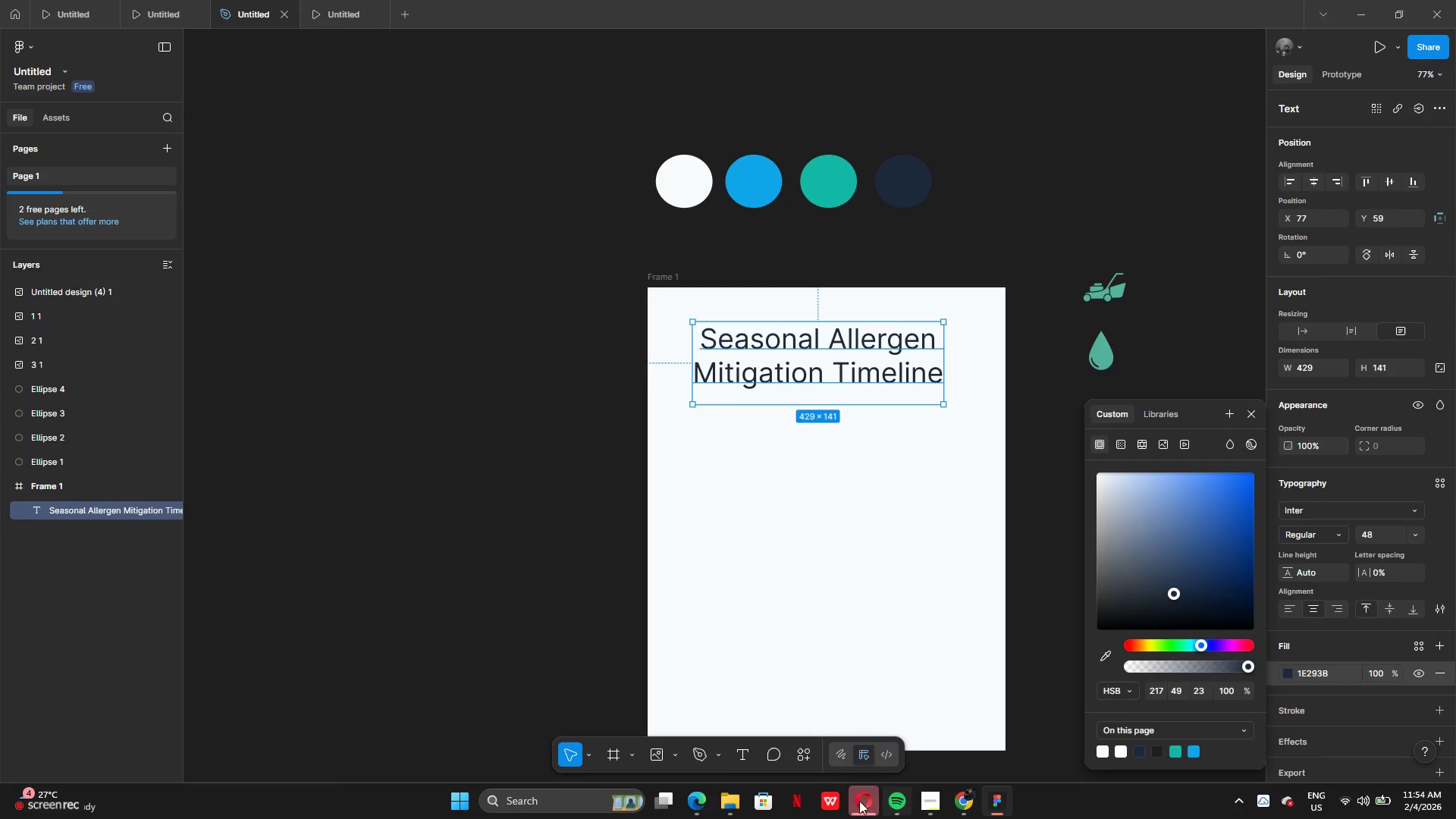 
left_click([959, 795])
 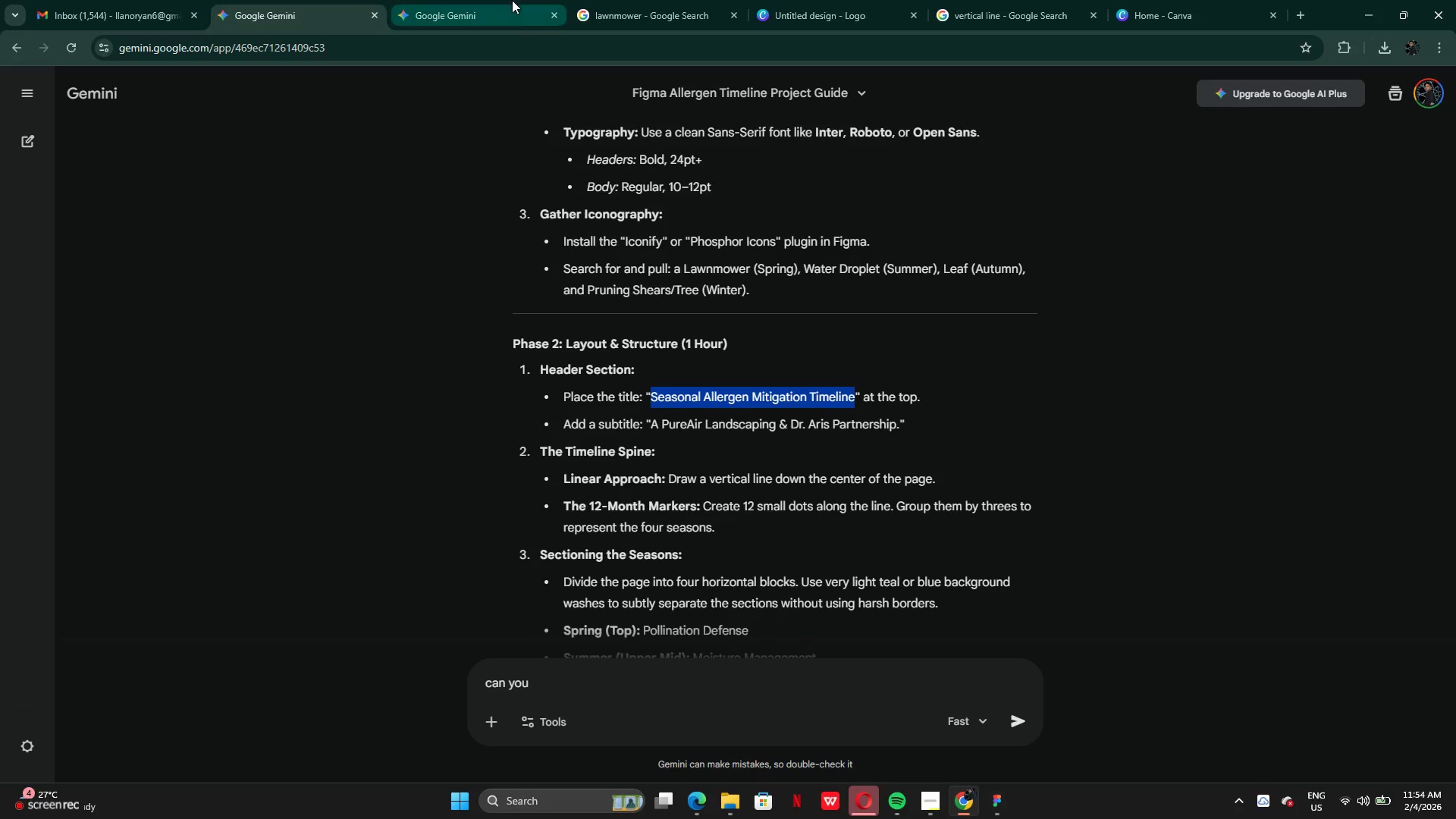 
left_click([508, 11])
 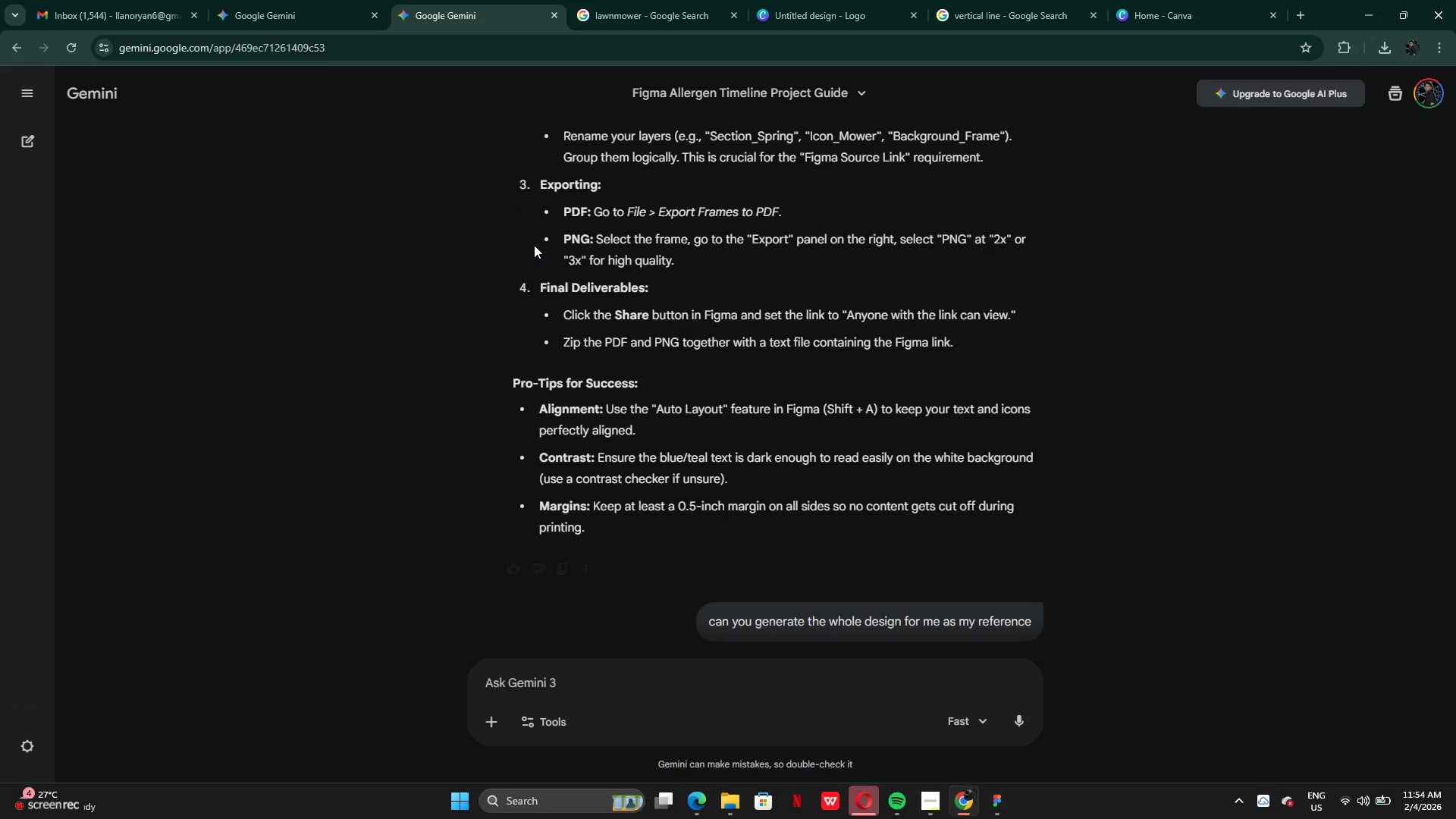 
scroll: coordinate [558, 292], scroll_direction: down, amount: 2.0
 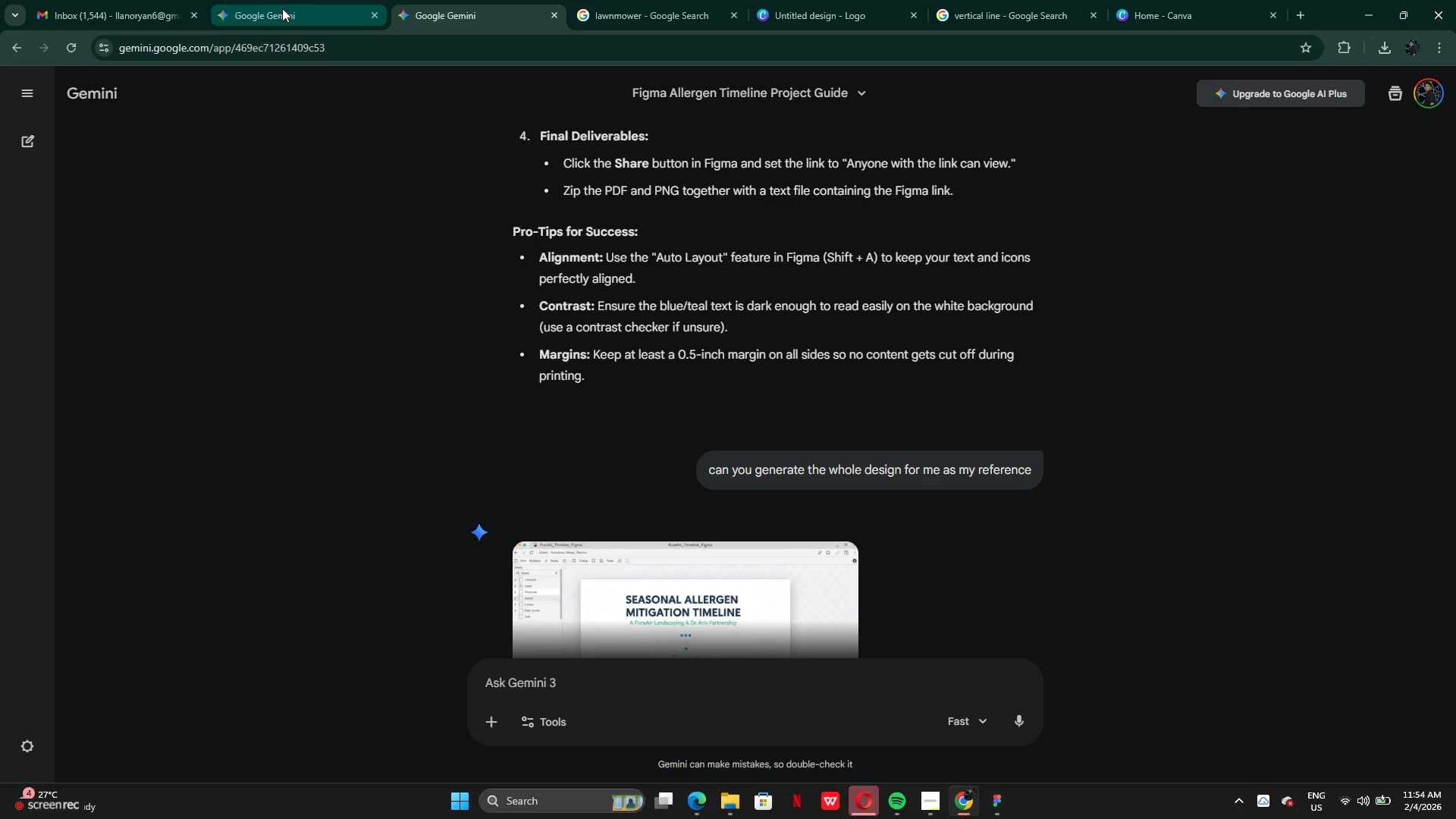 
left_click([282, 8])
 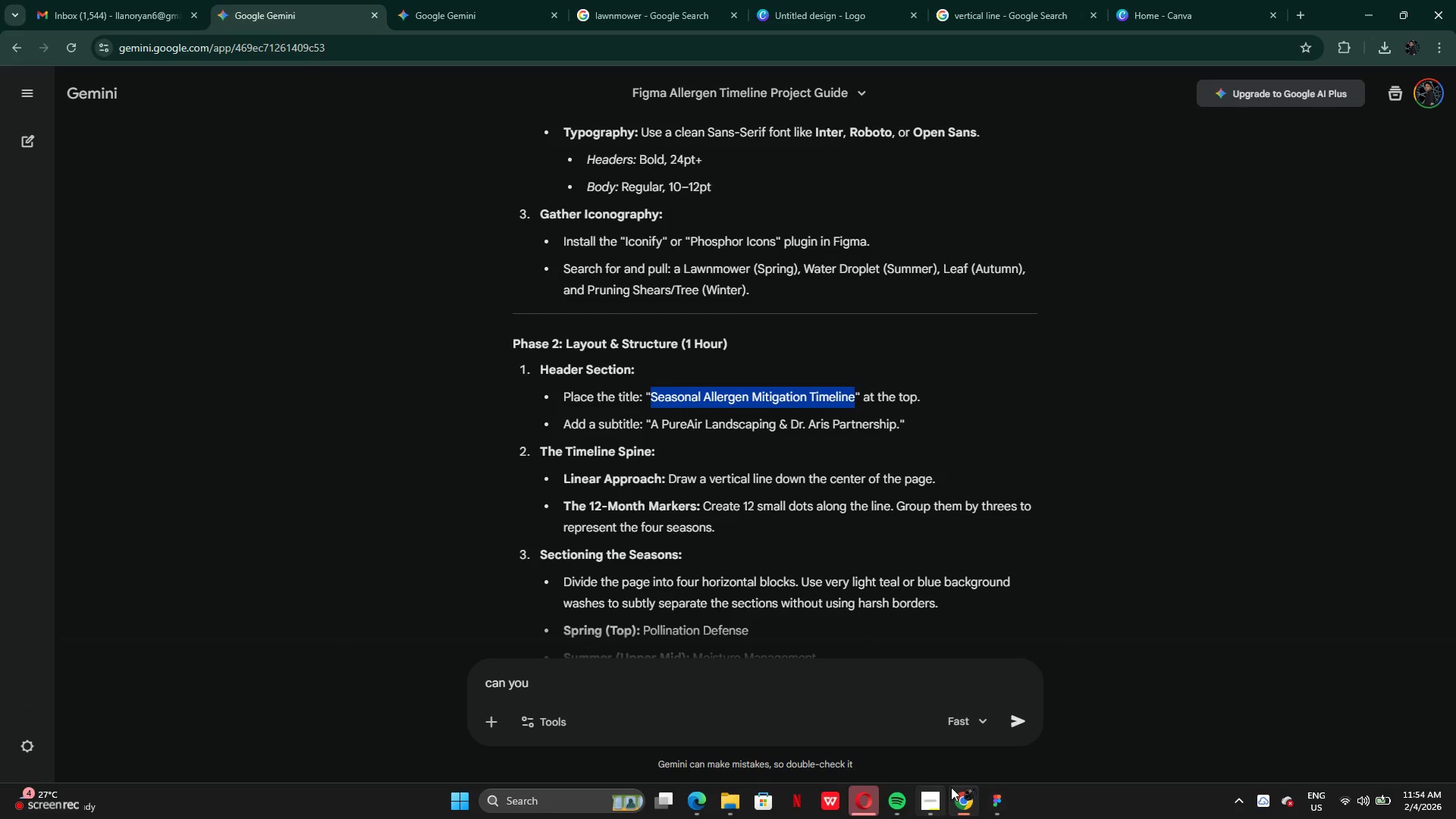 
mouse_move([1003, 783])
 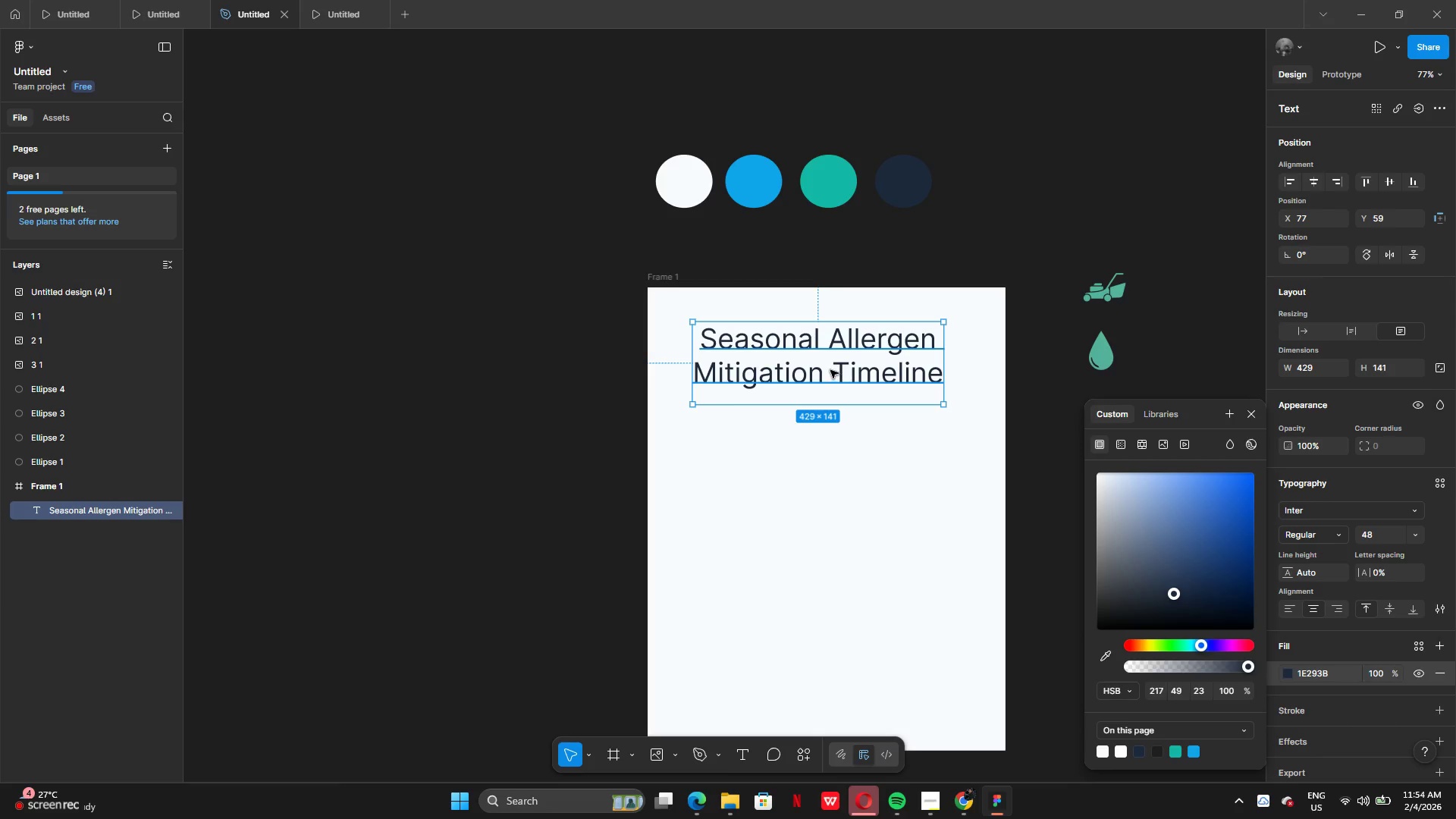 
wait(6.02)
 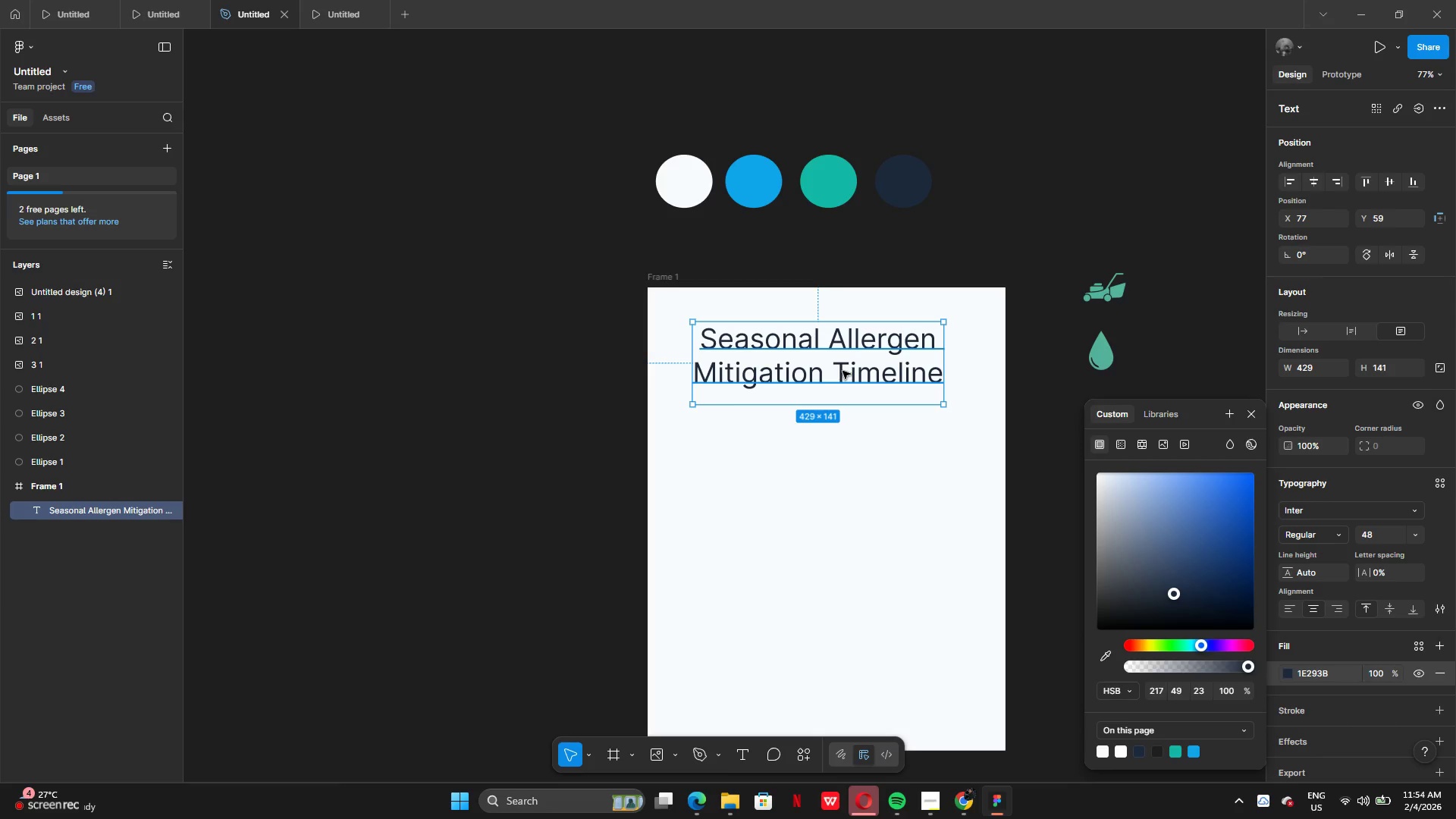 
double_click([818, 350])
 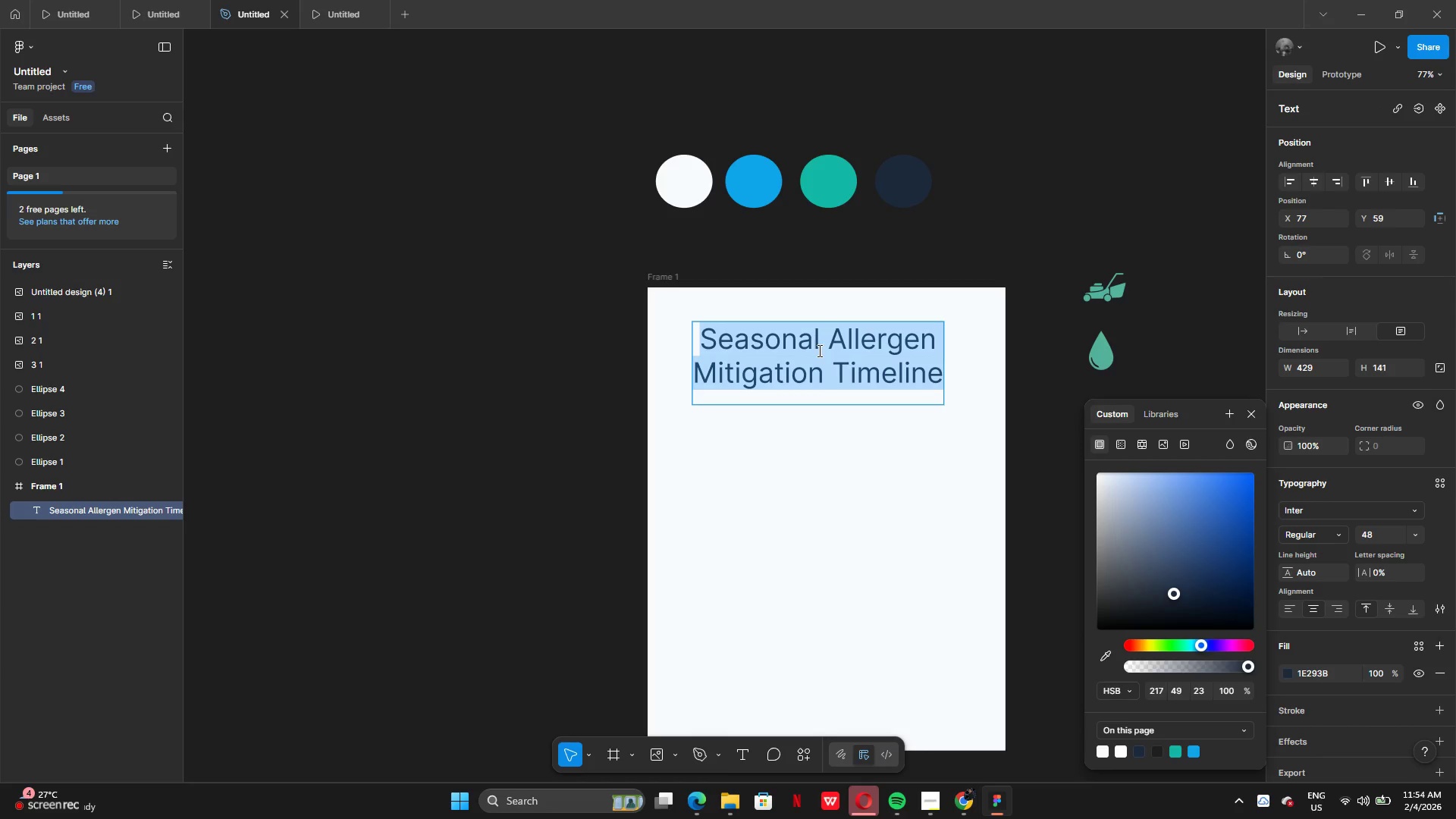 
triple_click([821, 350])
 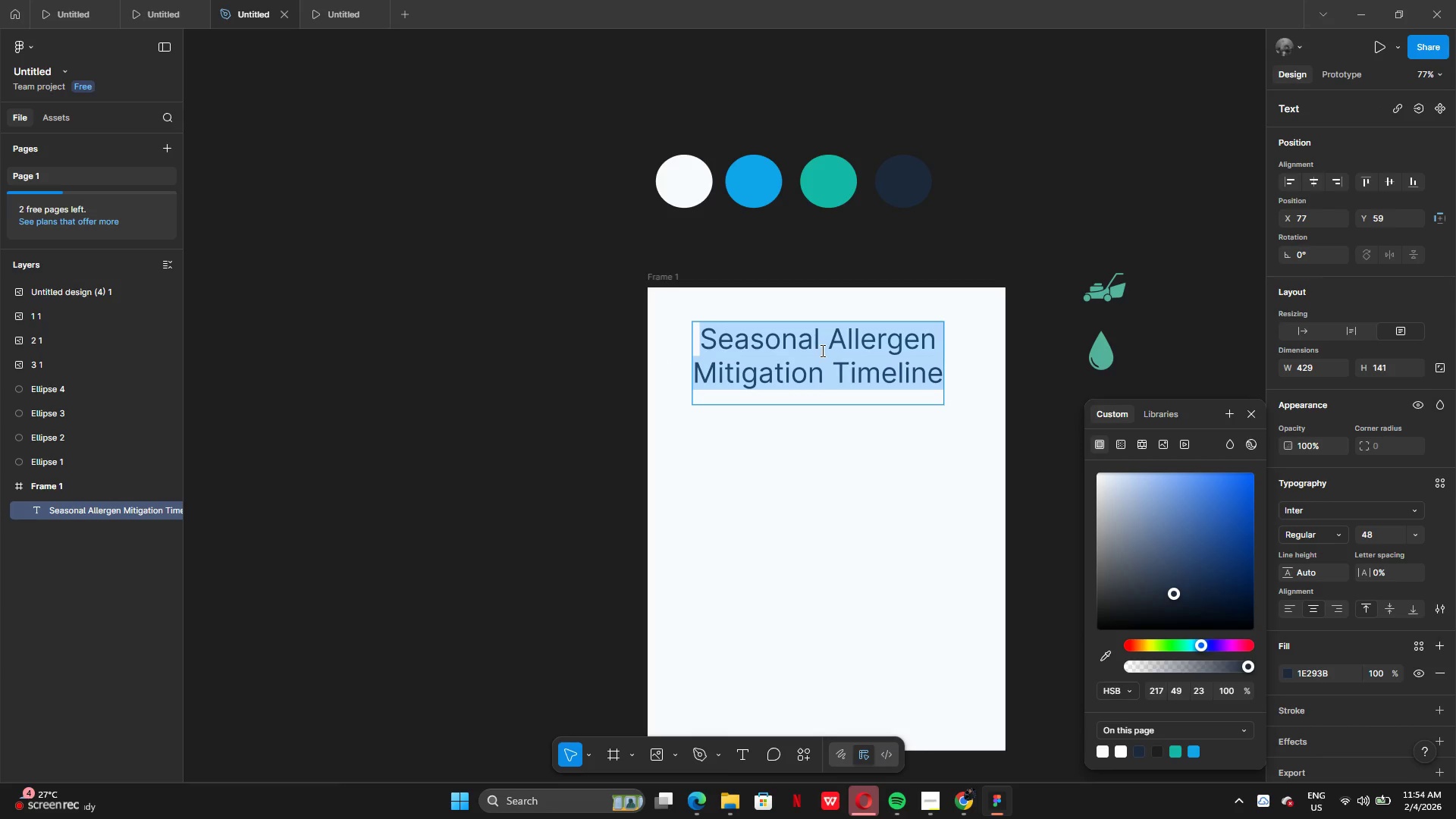 
left_click([822, 349])
 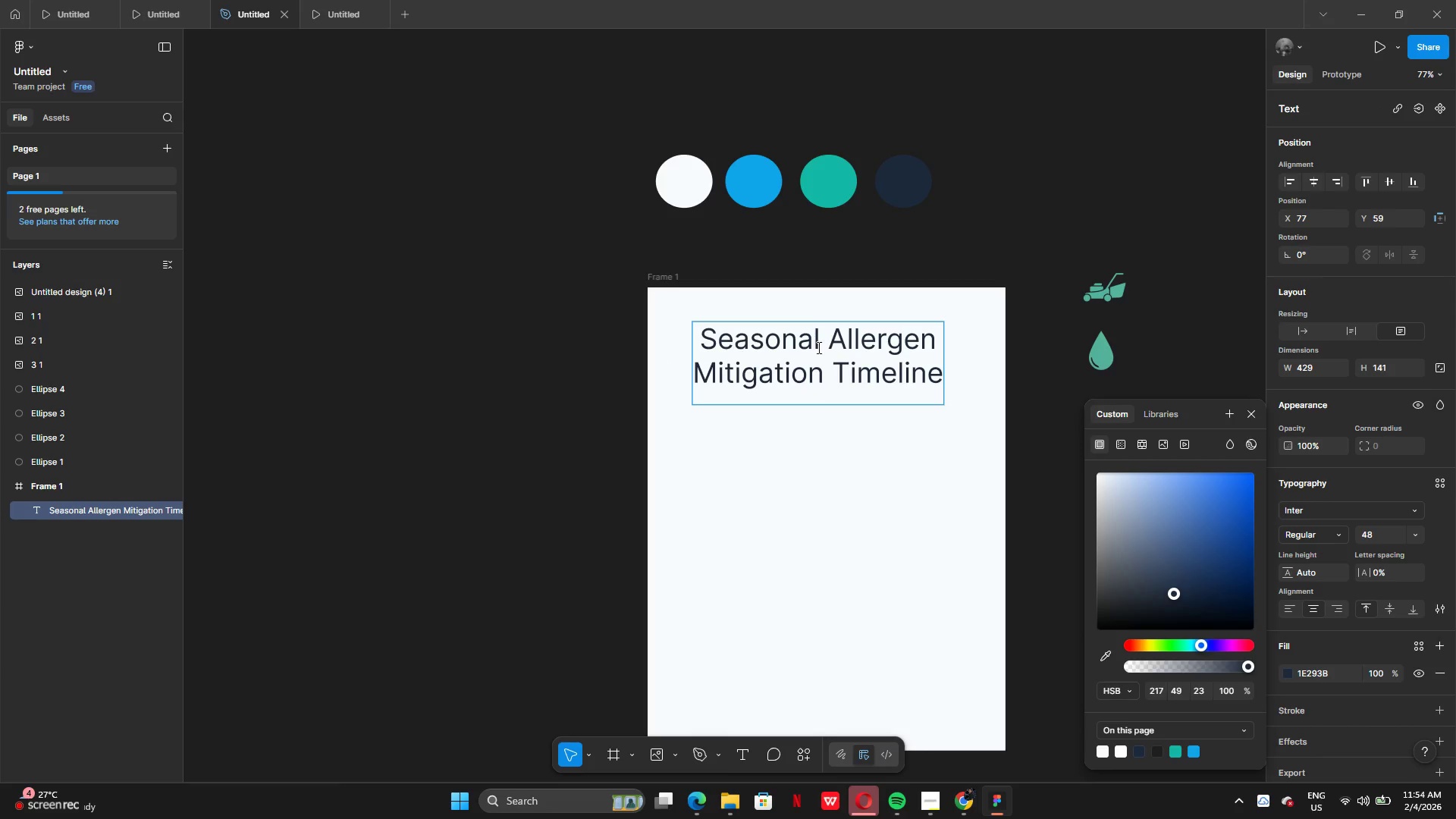 
key(Backspace)
key(Backspace)
key(Backspace)
key(Backspace)
key(Backspace)
key(Backspace)
key(Backspace)
type(EASONAL)
 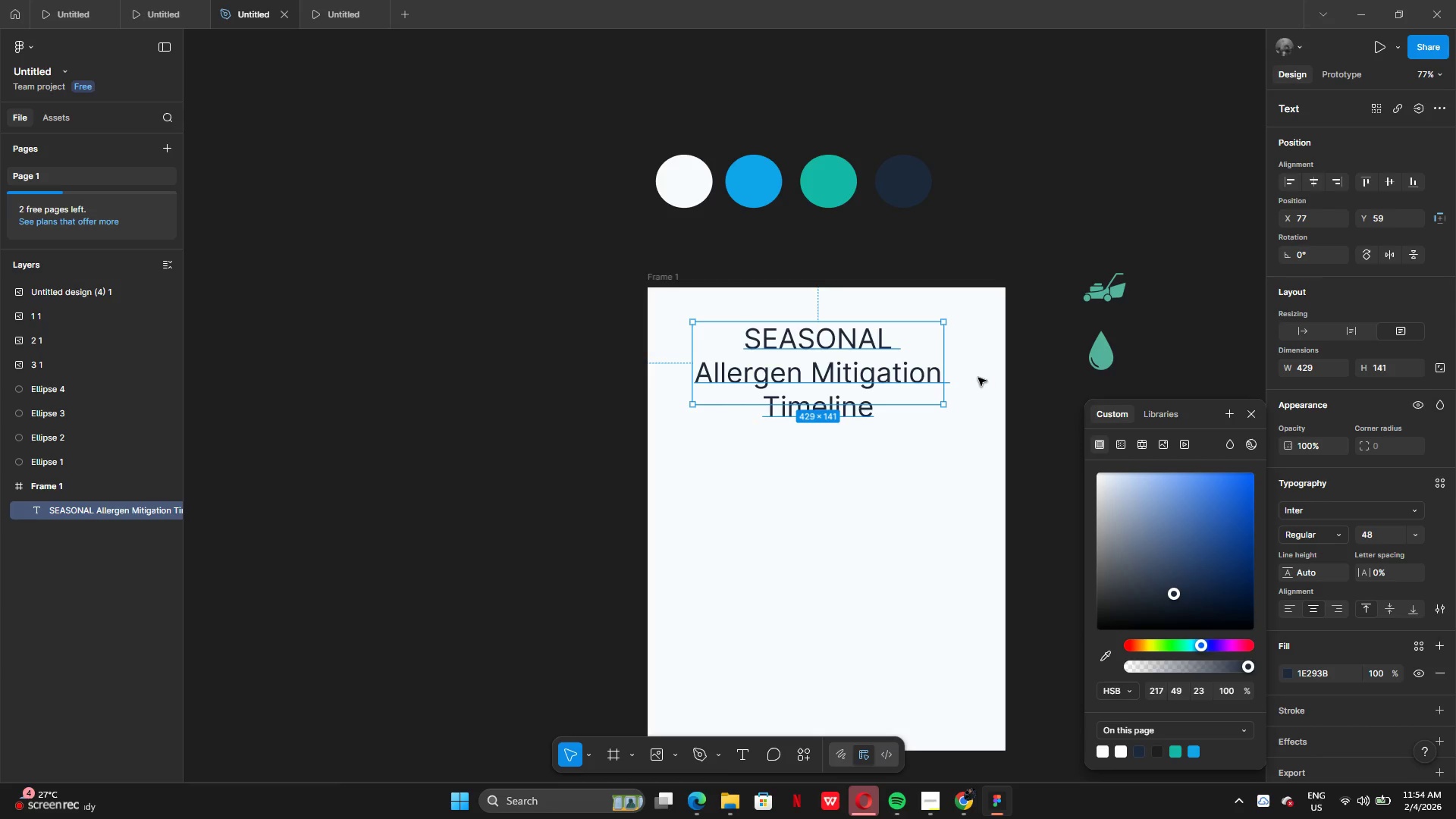 
left_click_drag(start_coordinate=[944, 369], to_coordinate=[1003, 377])
 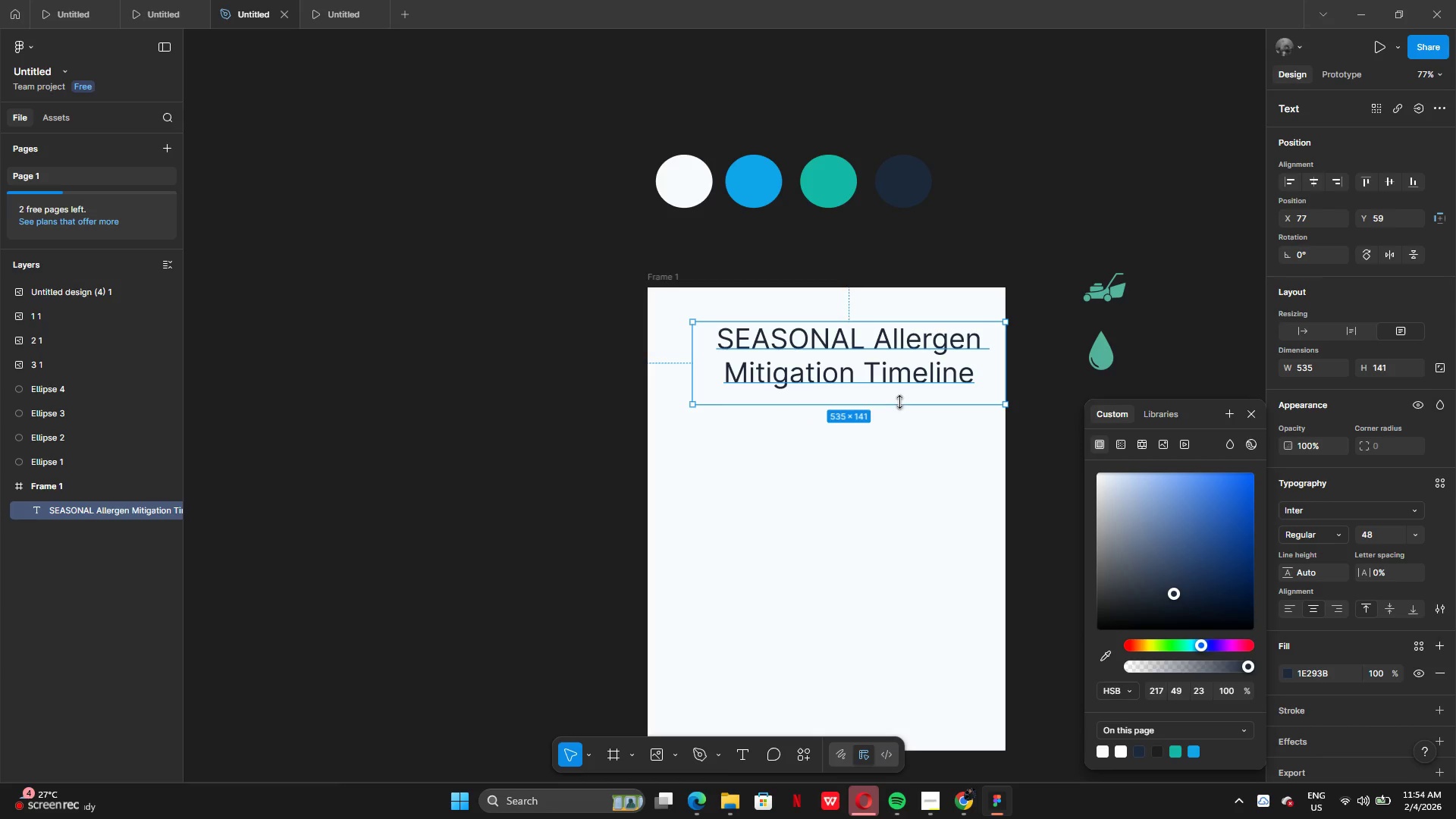 
left_click_drag(start_coordinate=[896, 403], to_coordinate=[896, 503])
 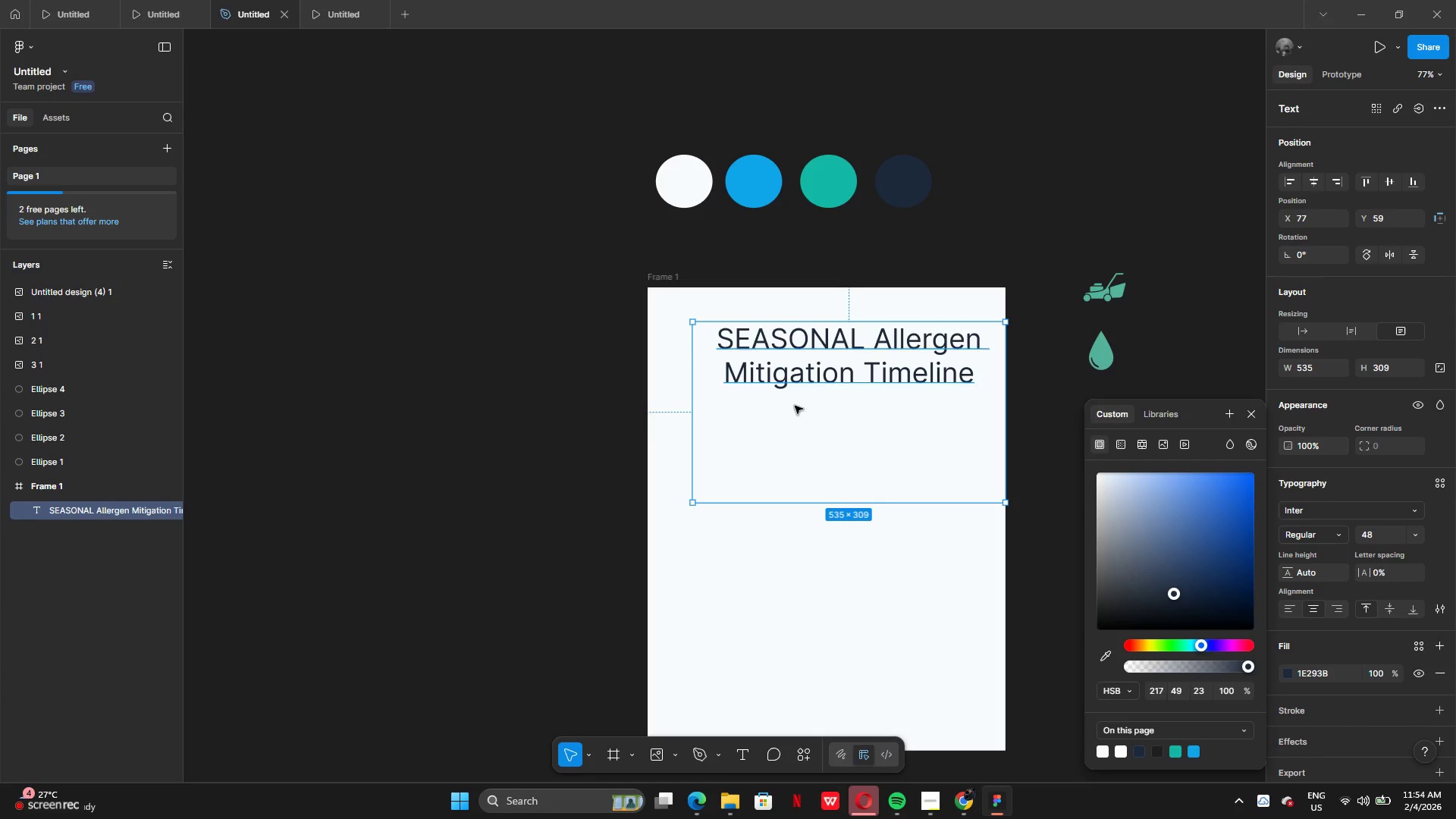 
left_click_drag(start_coordinate=[795, 408], to_coordinate=[757, 408])
 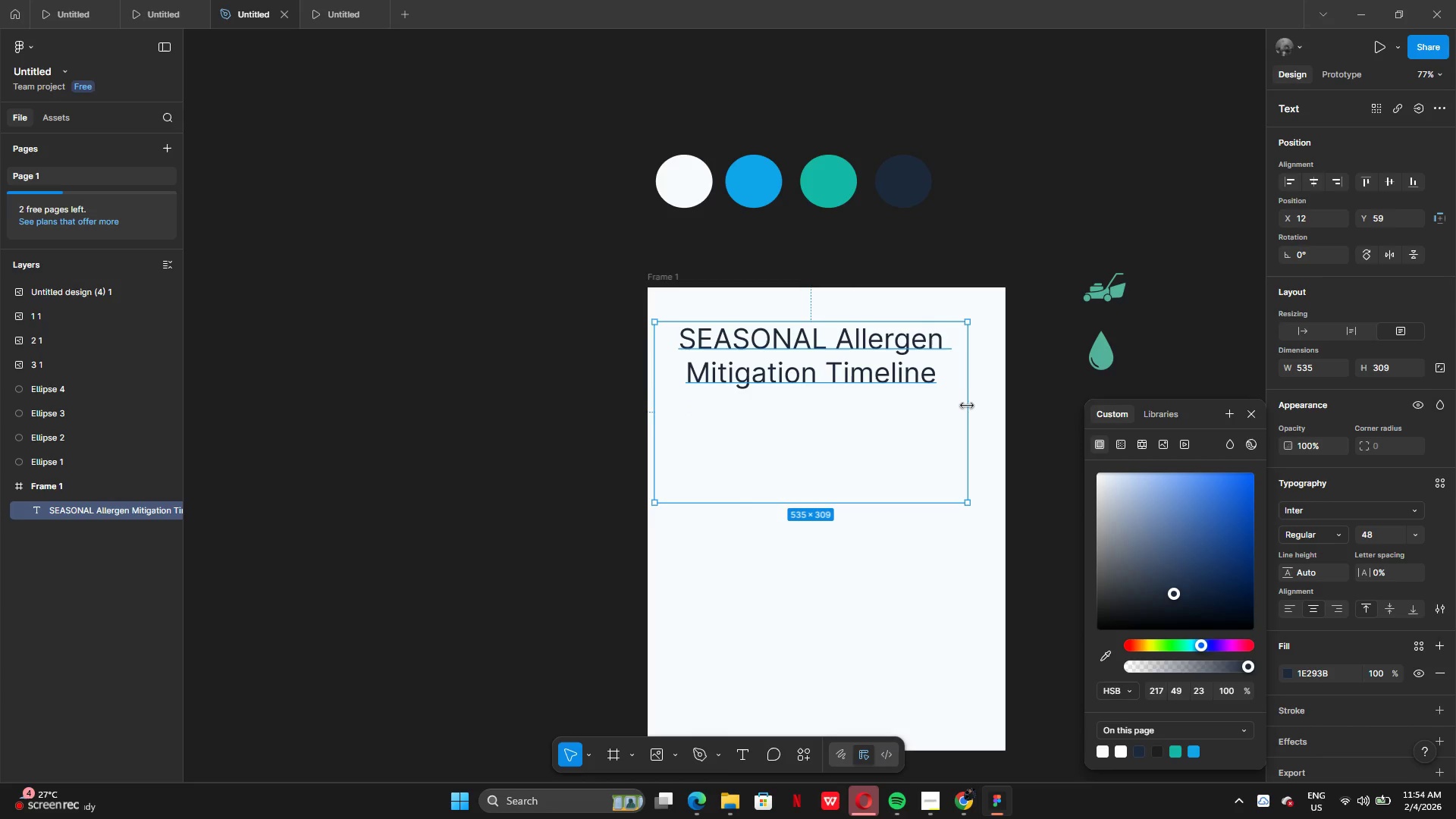 
left_click_drag(start_coordinate=[967, 406], to_coordinate=[1037, 410])
 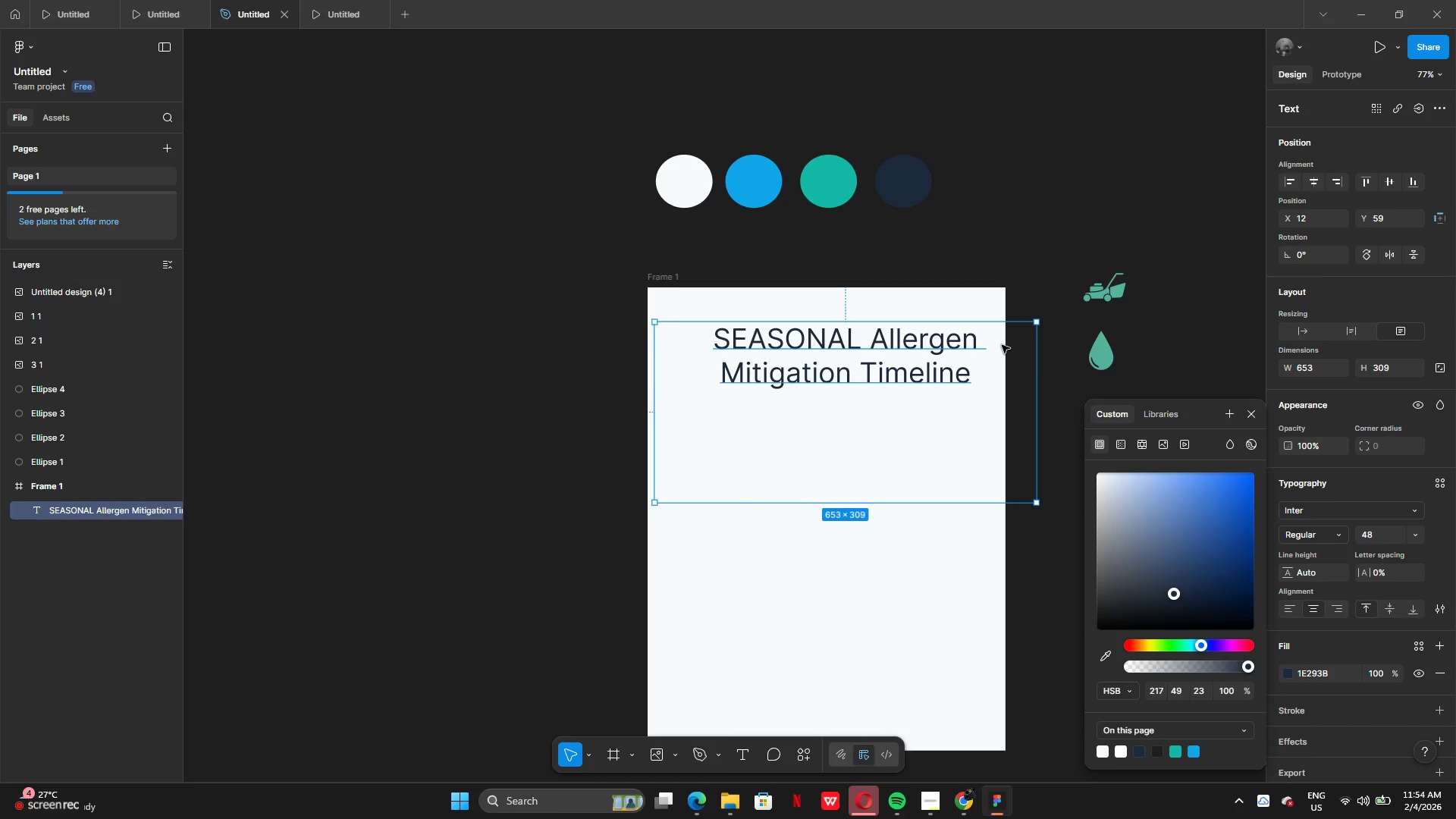 
double_click([1002, 345])
 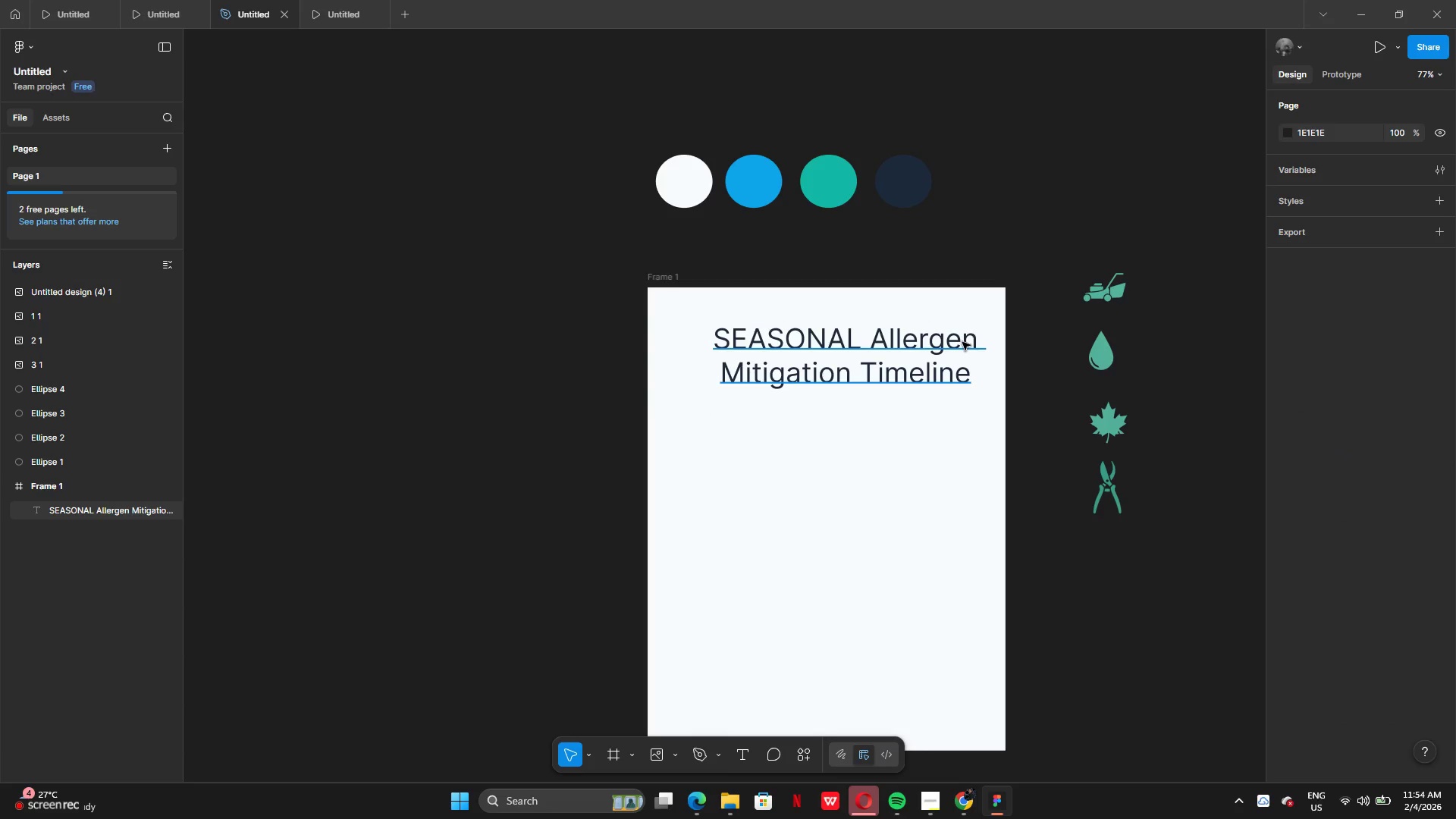 
double_click([962, 342])
 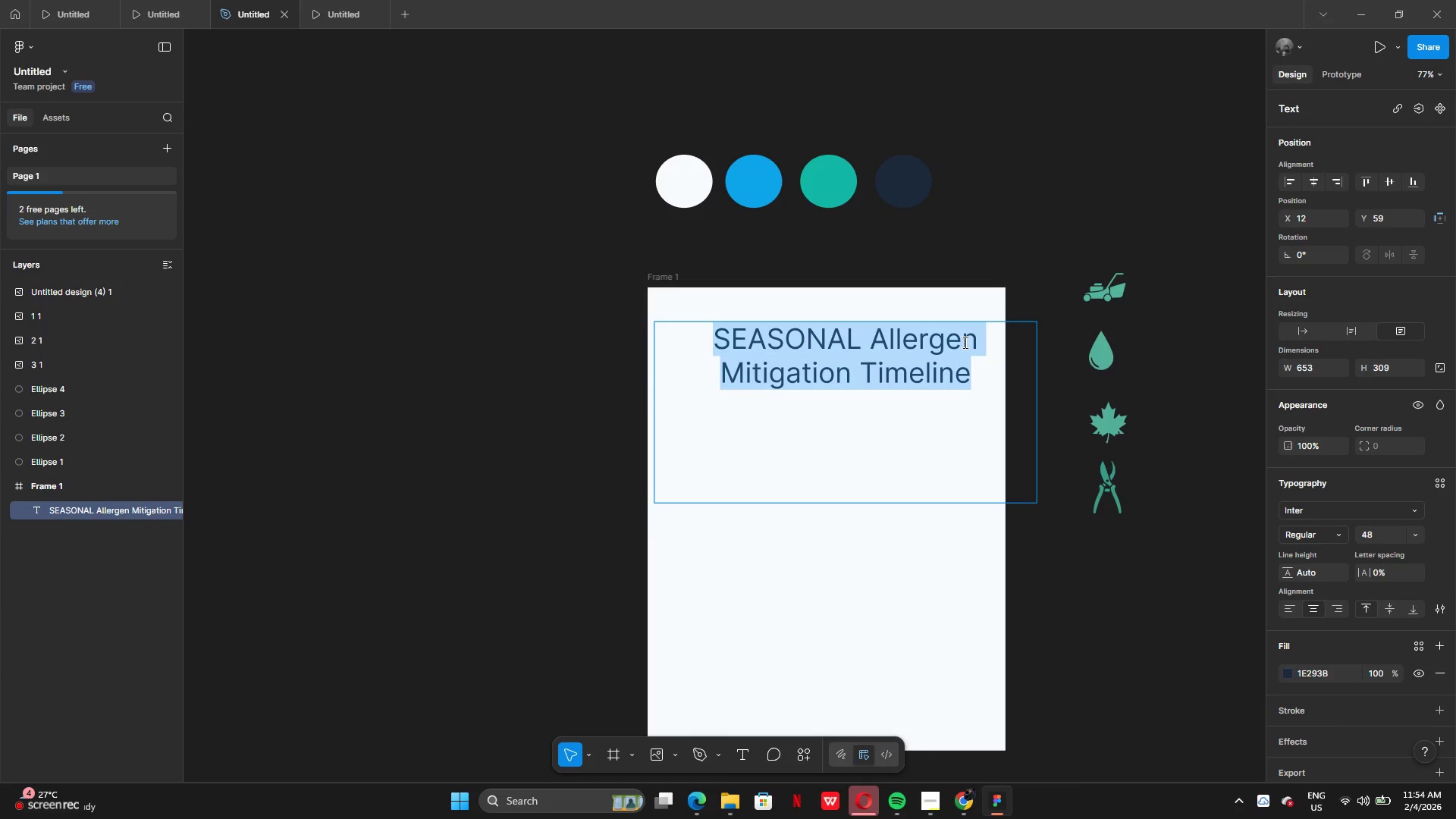 
left_click([987, 347])
 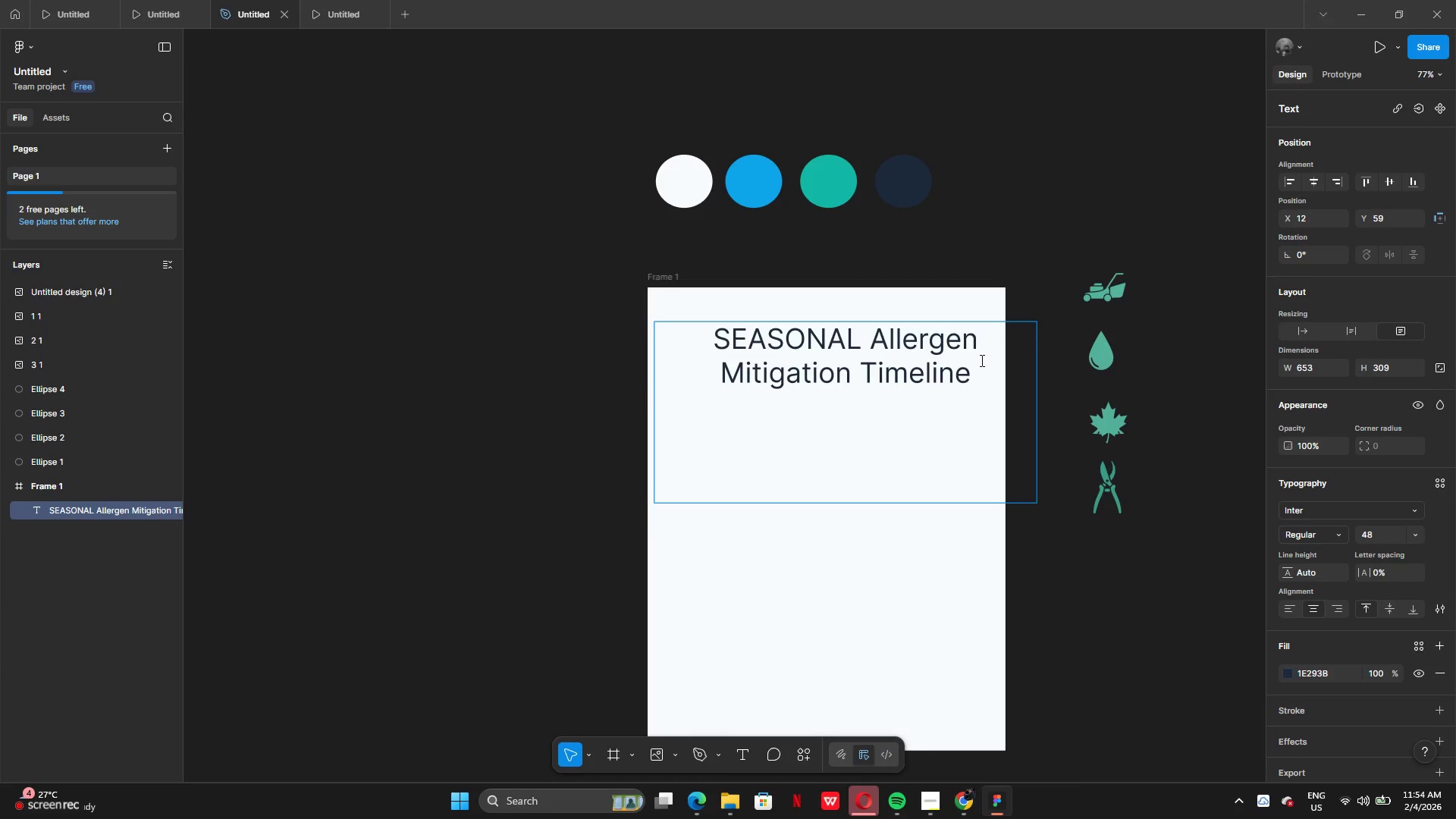 
key(Backspace)
key(Backspace)
key(Backspace)
key(Backspace)
key(Backspace)
key(Backspace)
key(Backspace)
key(Backspace)
type(LLERGEN)
 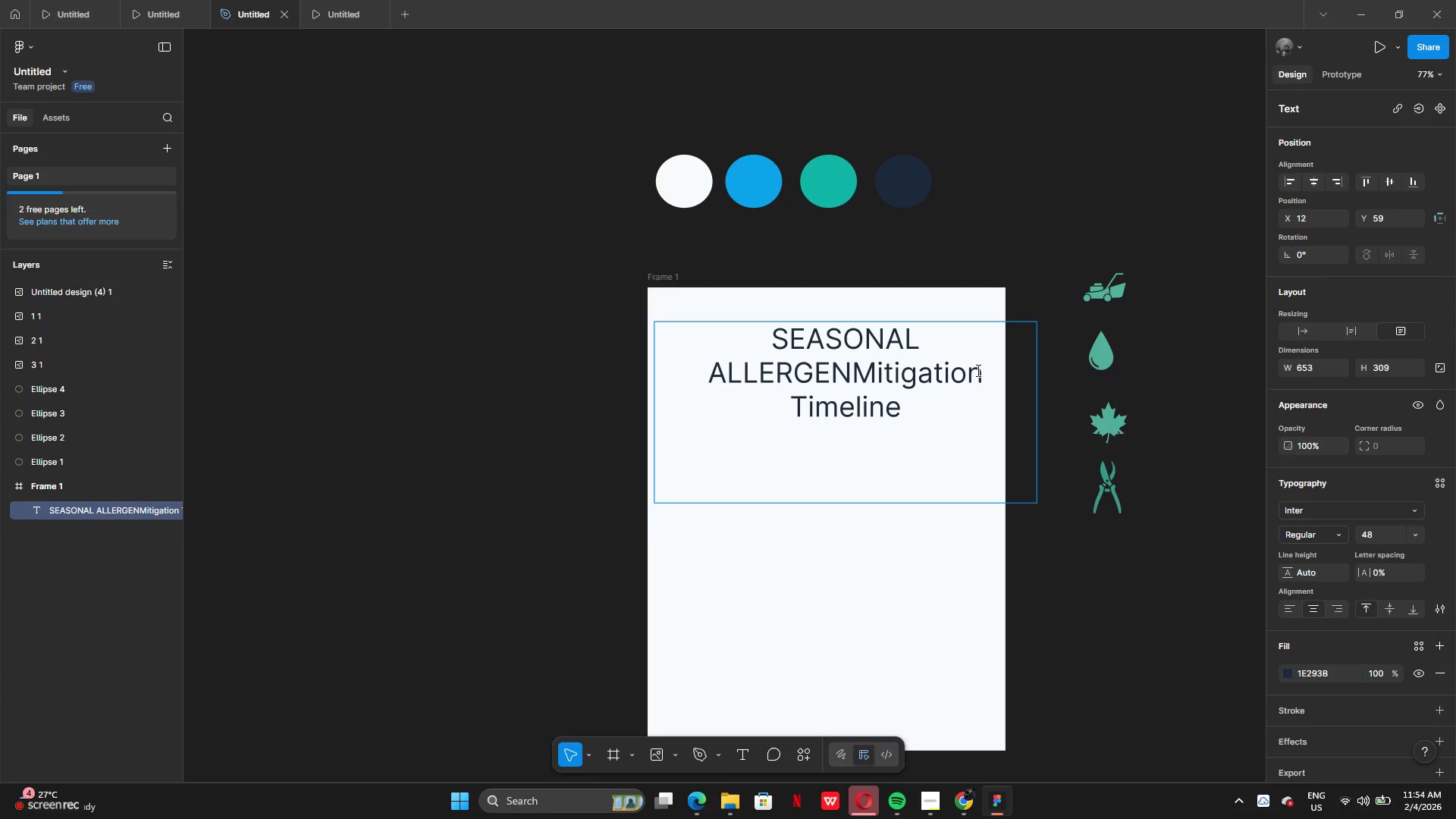 
hold_key(key=ArrowRight, duration=0.73)
 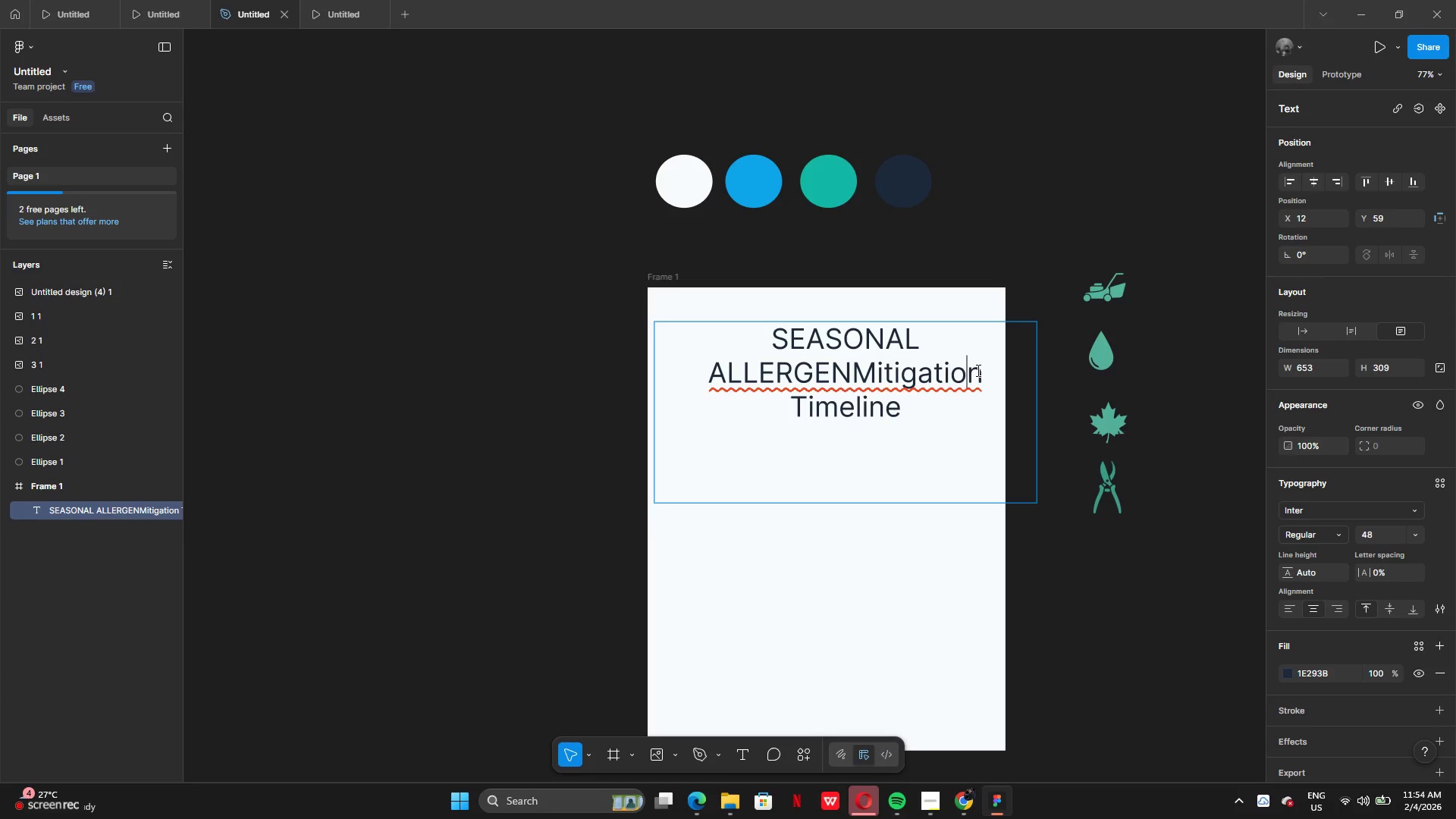 
key(ArrowRight)
 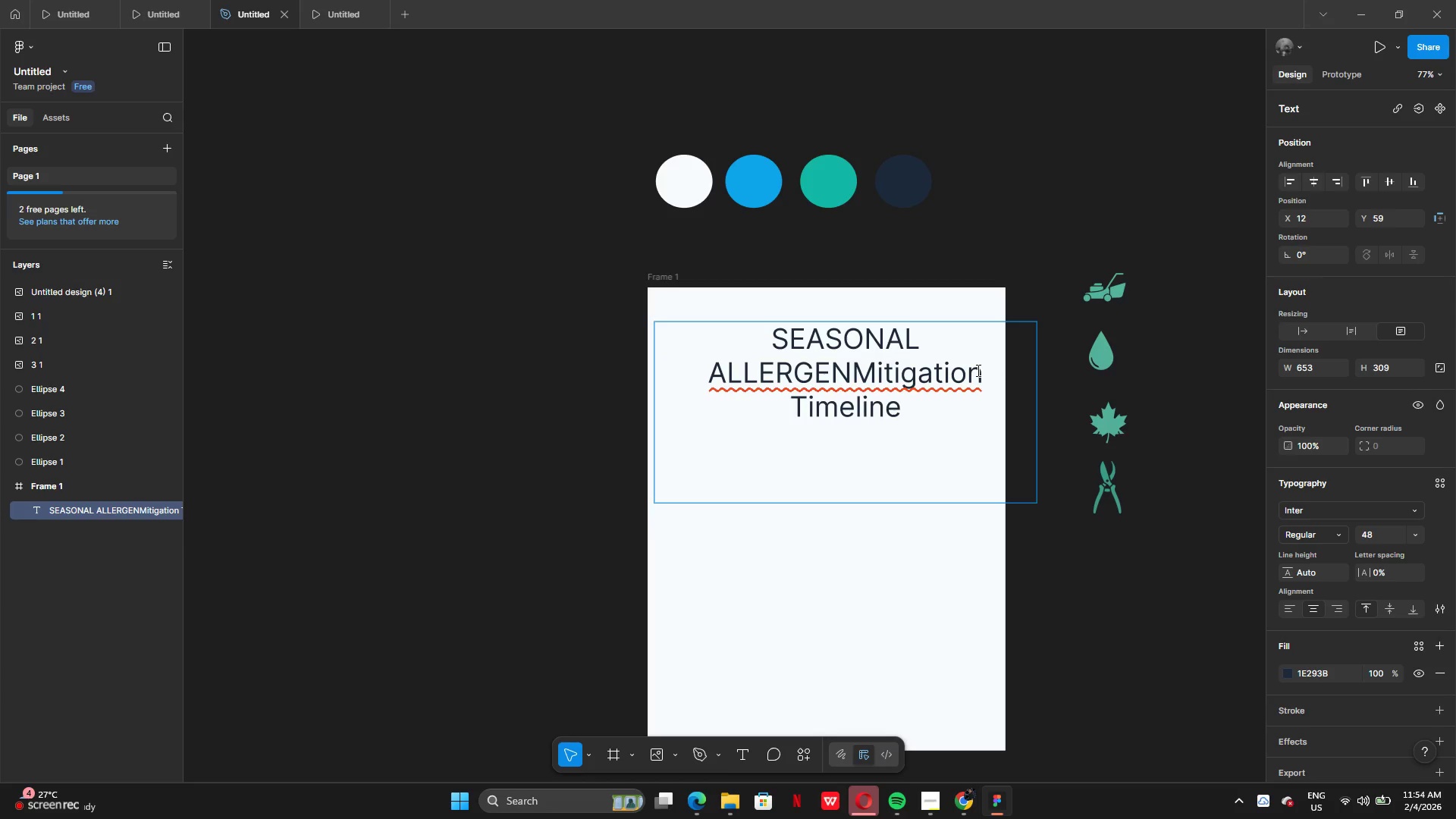 
key(Backspace)
key(Backspace)
key(Backspace)
key(Backspace)
key(Backspace)
key(Backspace)
key(Backspace)
key(Backspace)
key(Backspace)
key(Backspace)
type(MITI)
 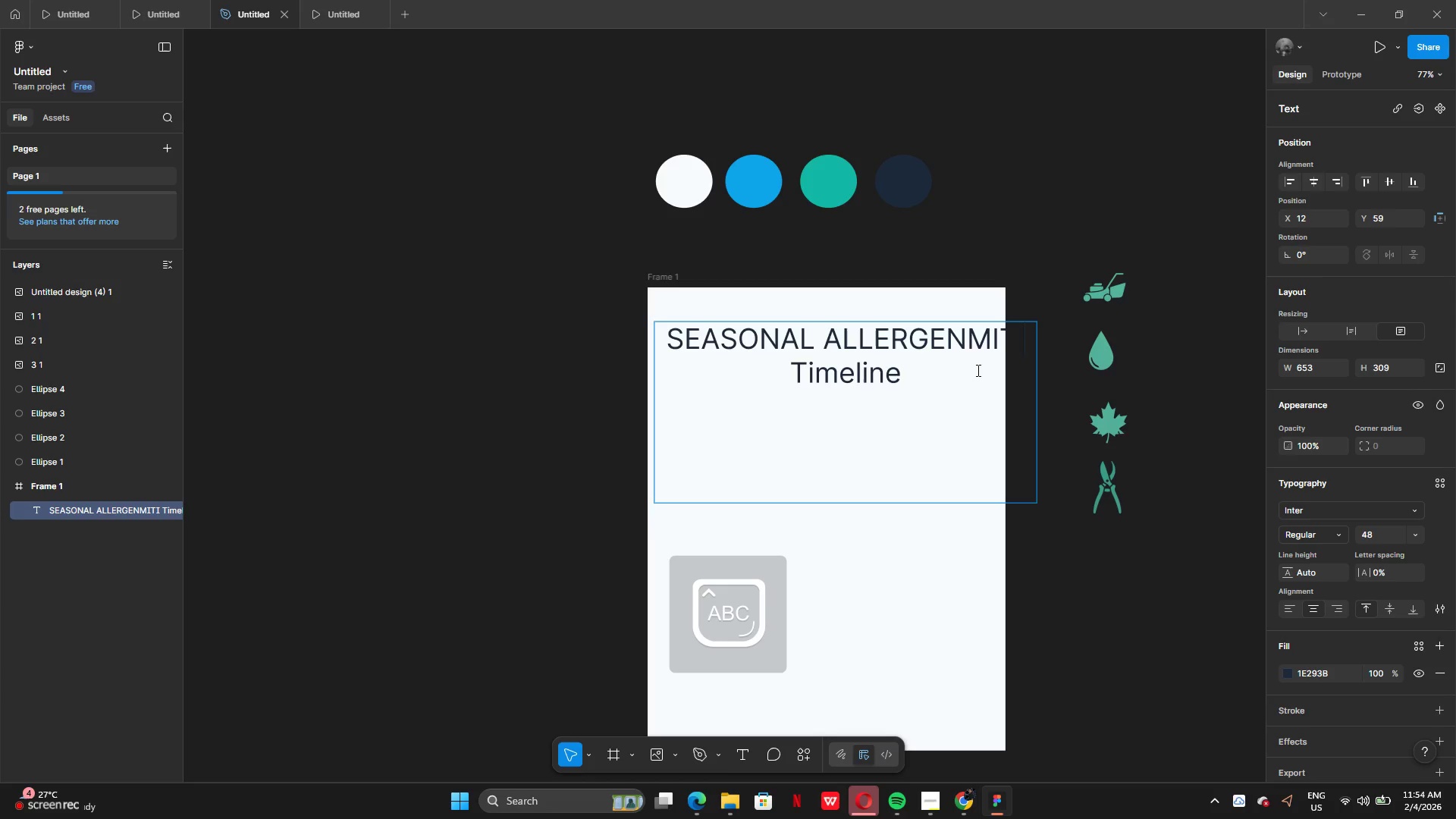 
key(ArrowLeft)
 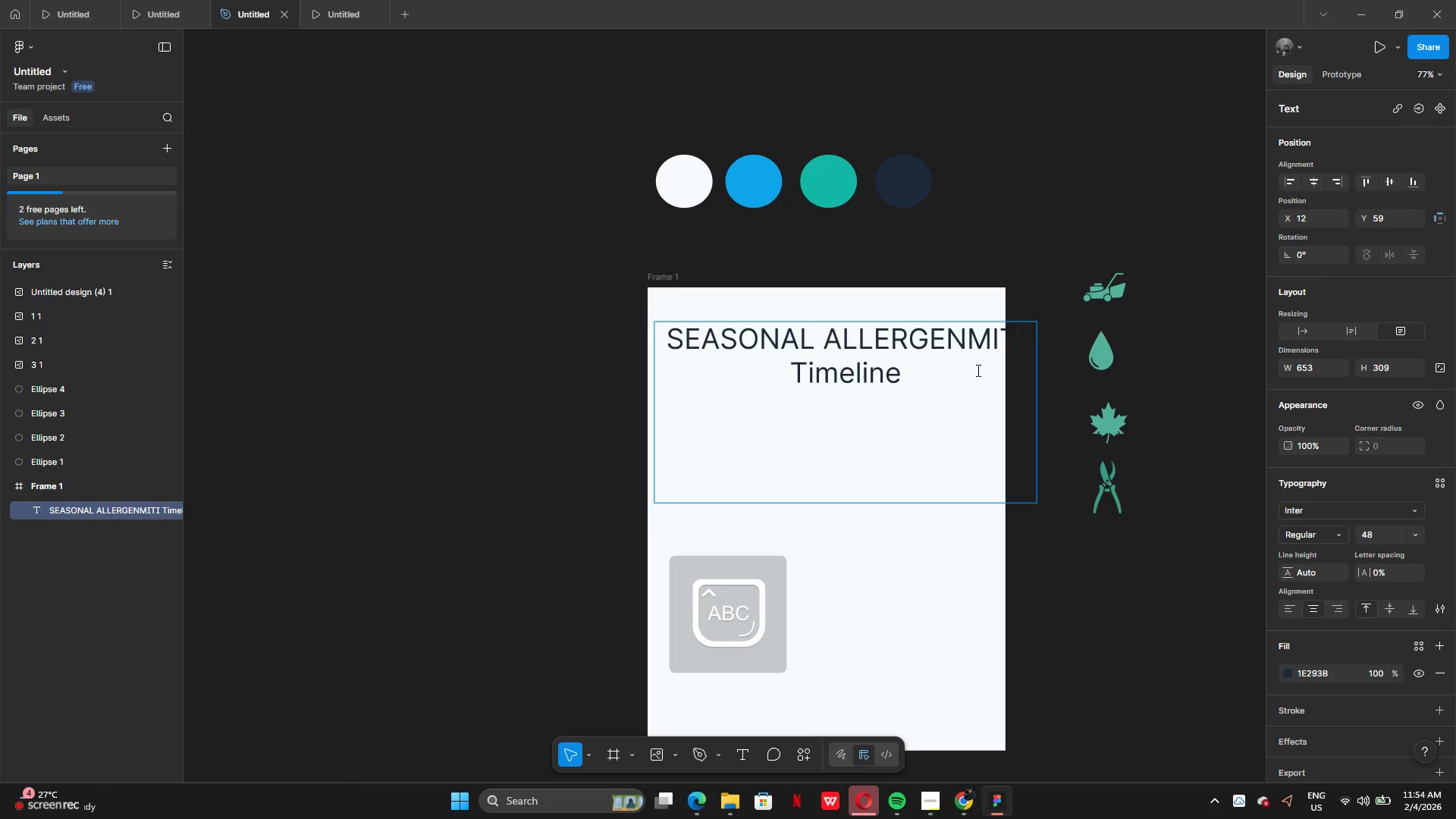 
key(ArrowLeft)
 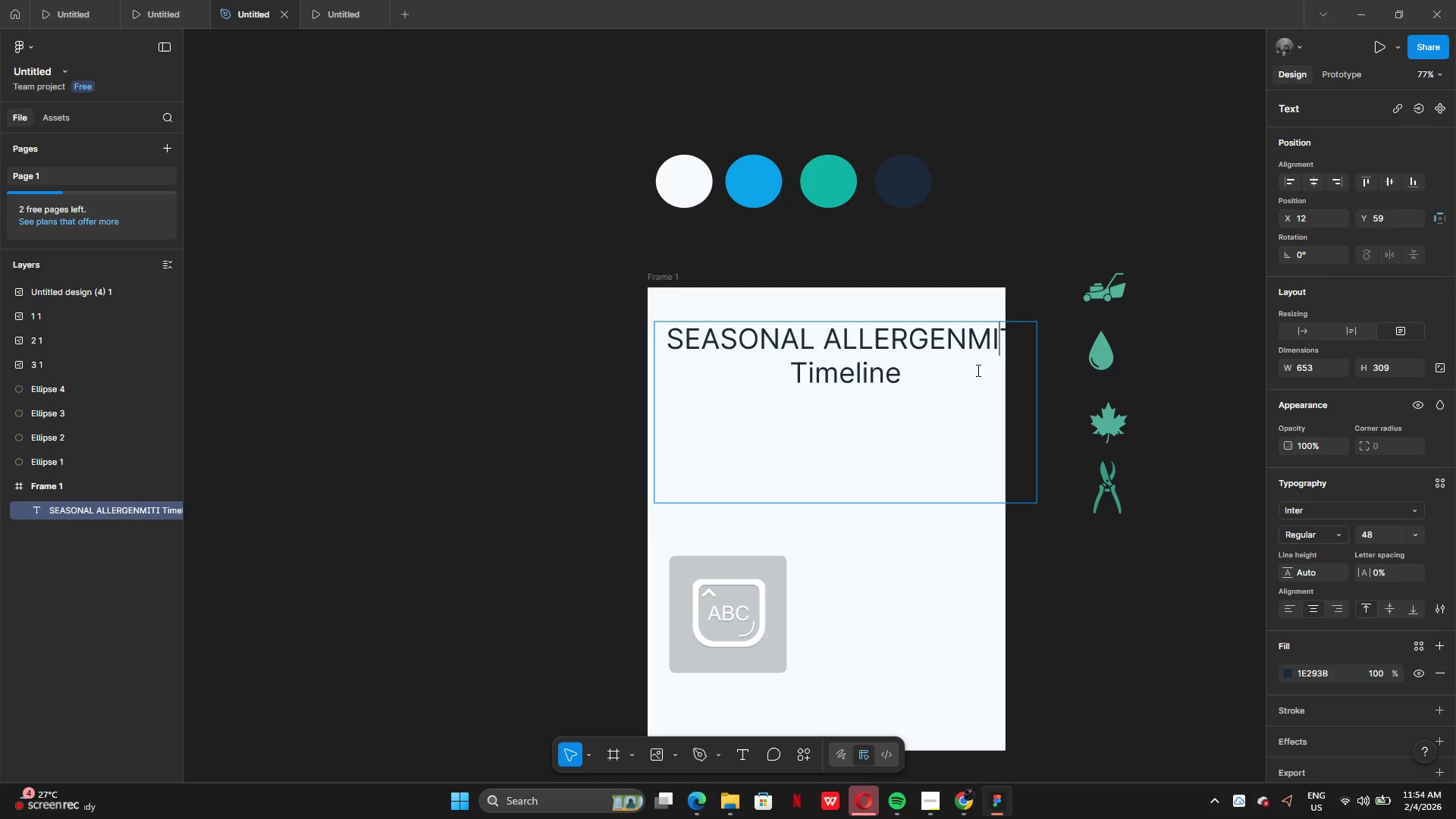 
key(ArrowLeft)
 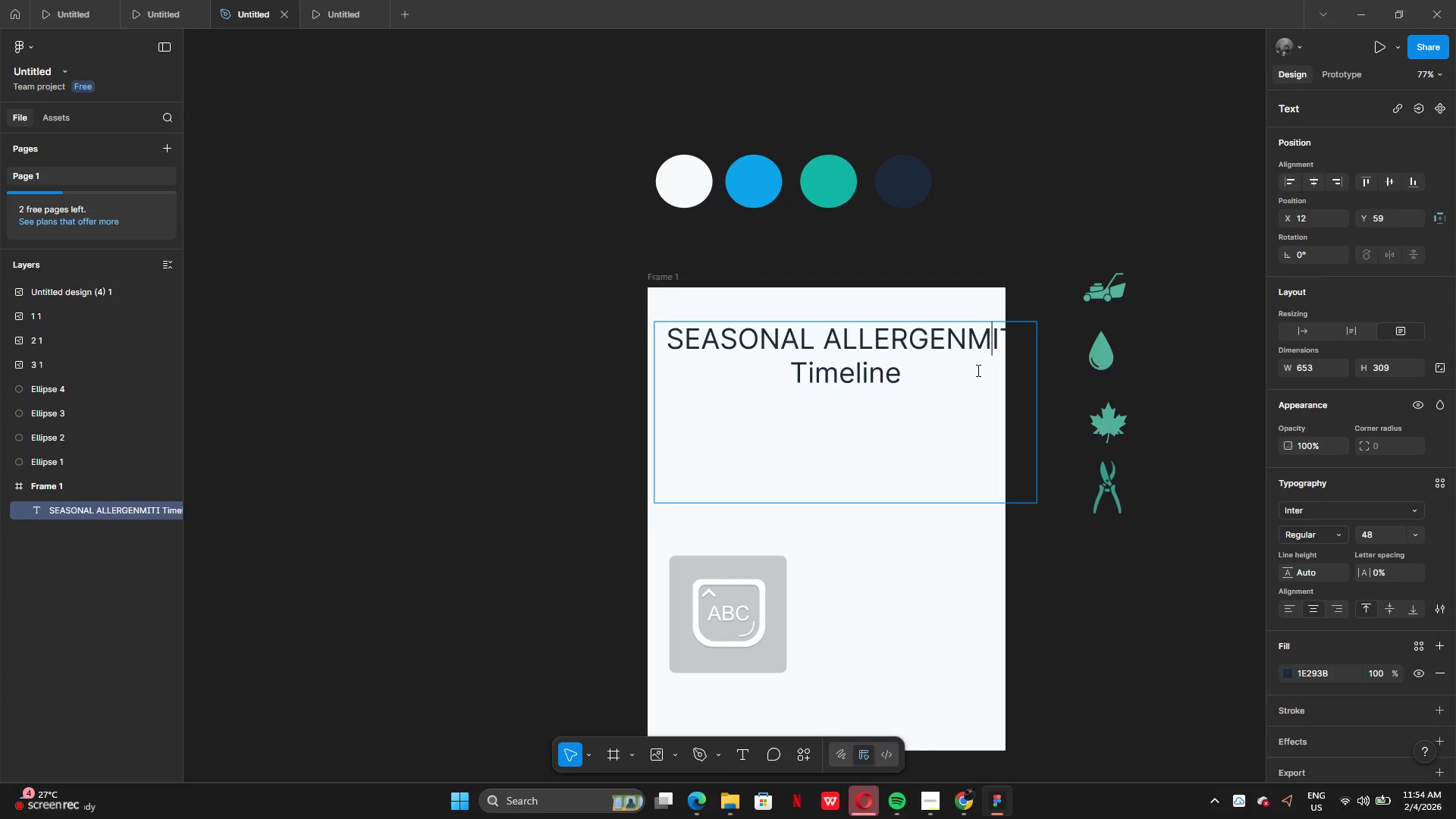 
key(ArrowLeft)
 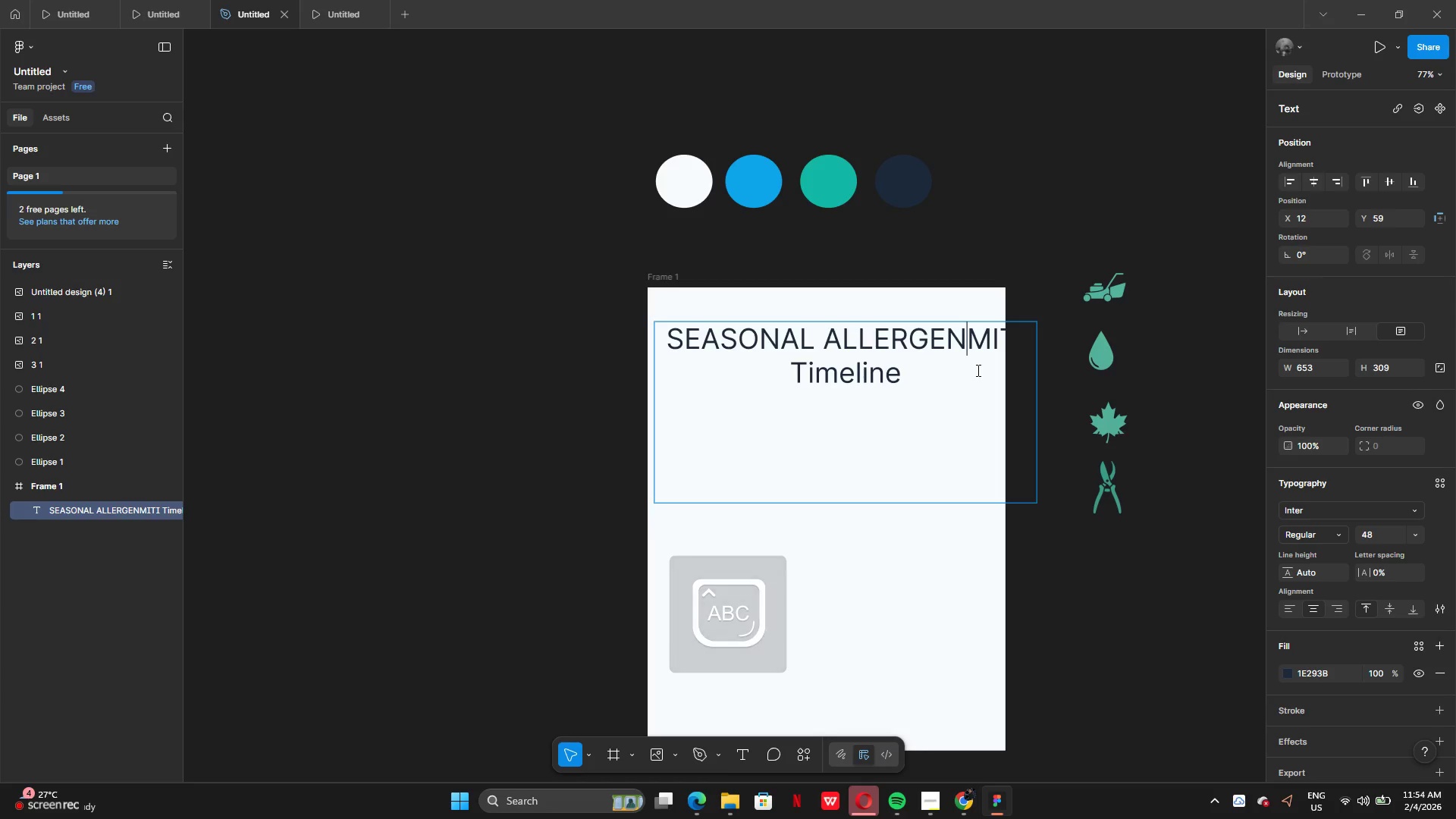 
key(Space)
 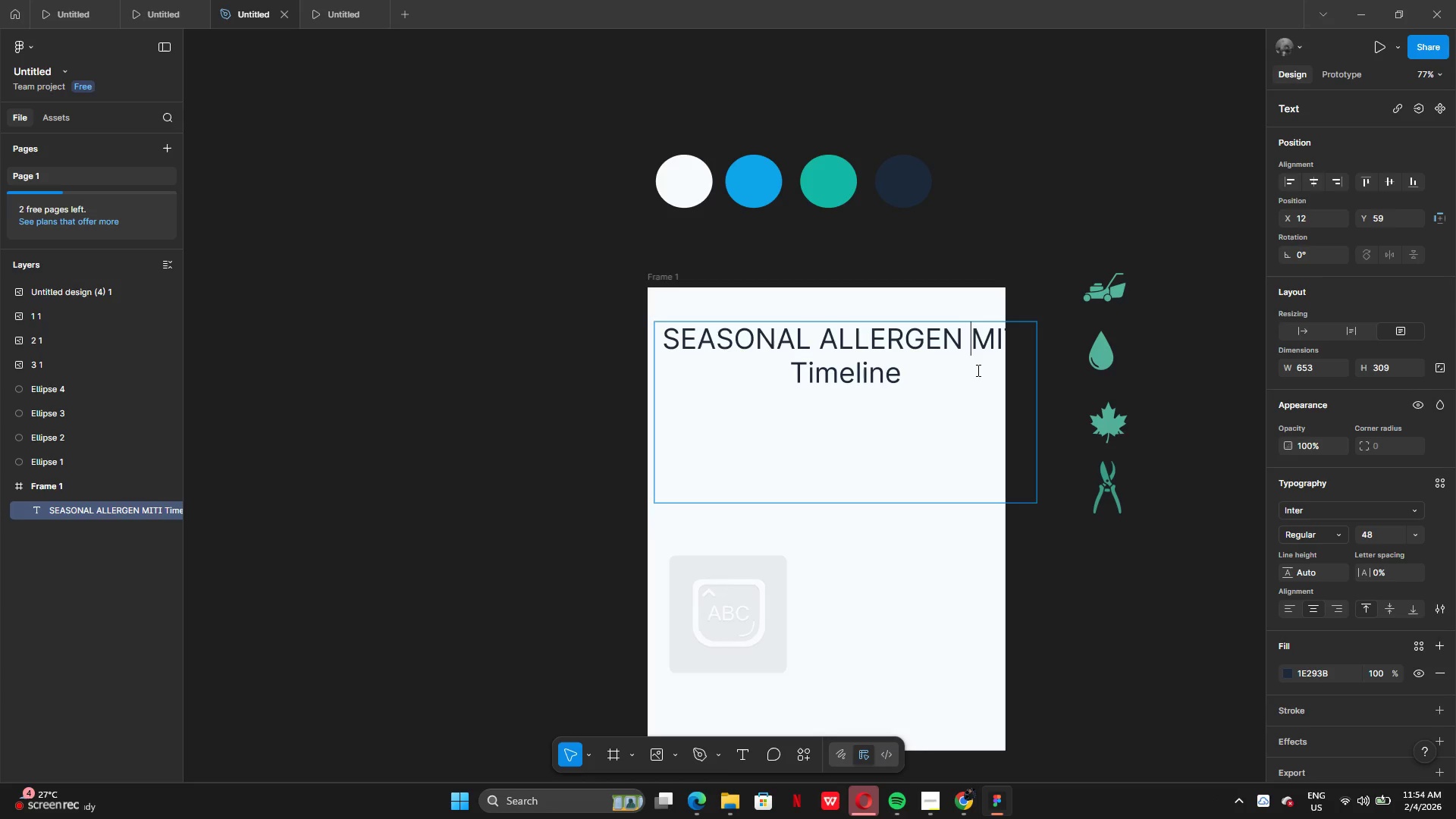 
hold_key(key=ArrowRight, duration=0.53)
 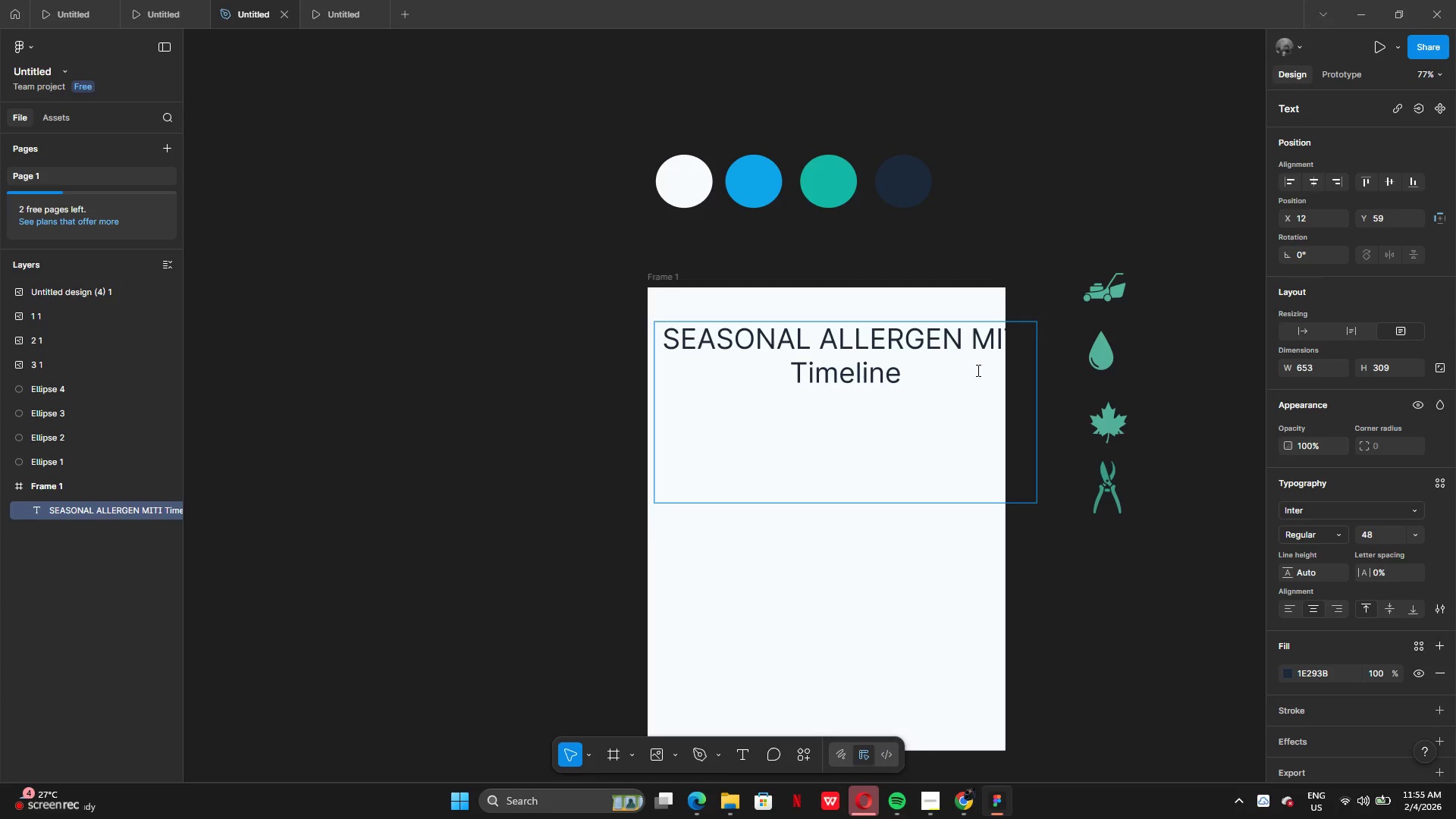 
key(ArrowRight)
 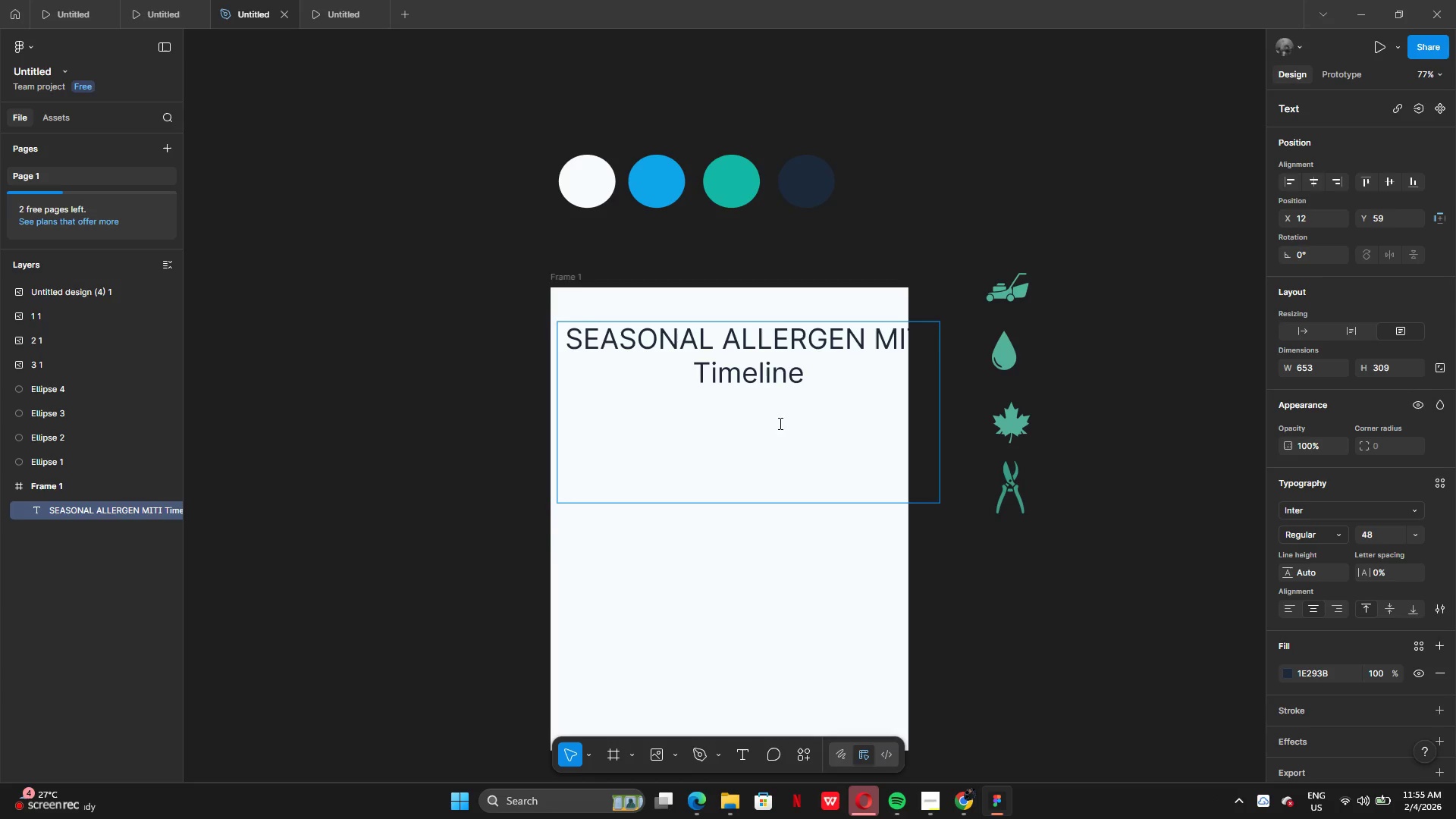 
left_click_drag(start_coordinate=[765, 451], to_coordinate=[644, 444])
 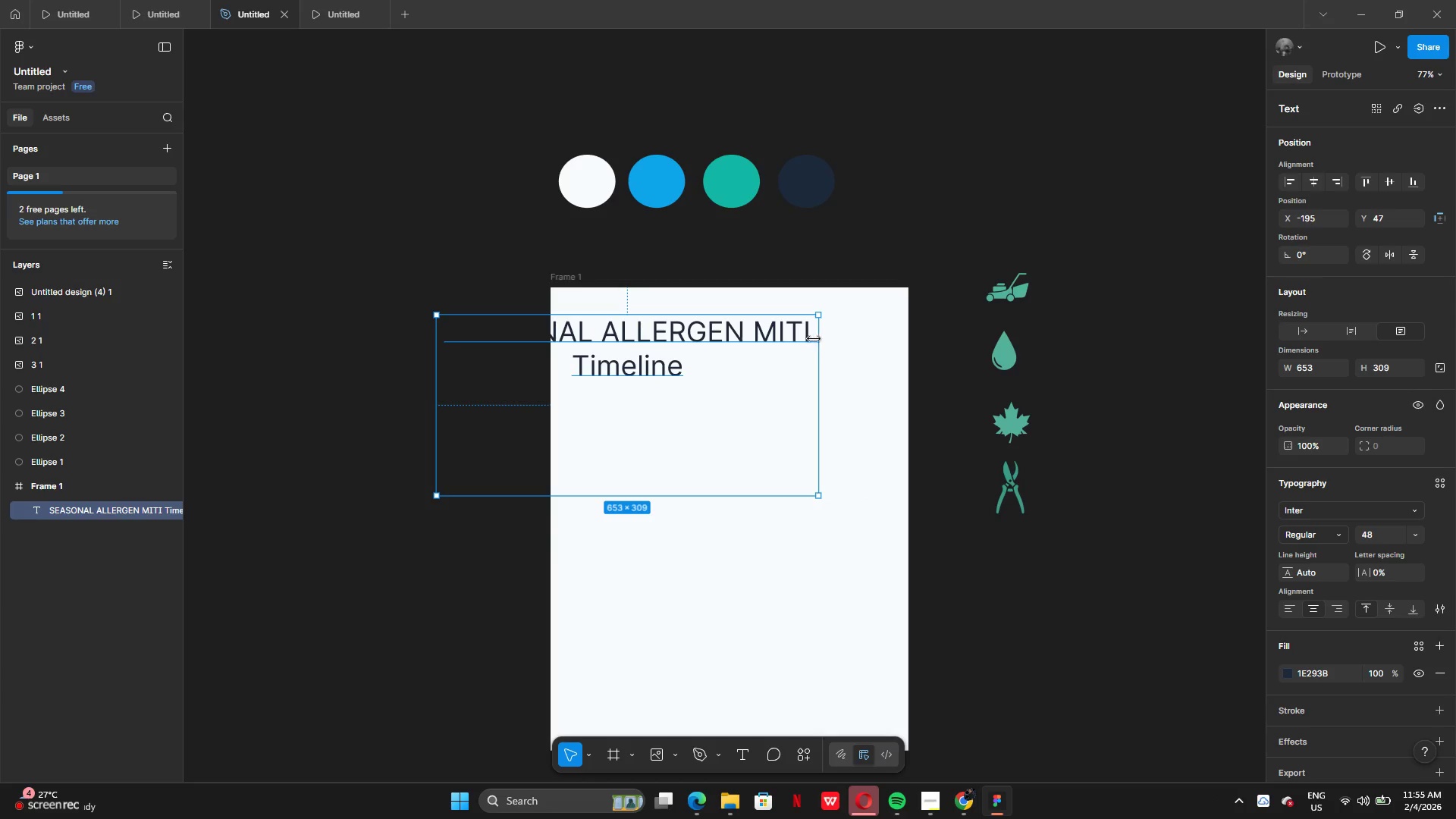 
double_click([813, 340])
 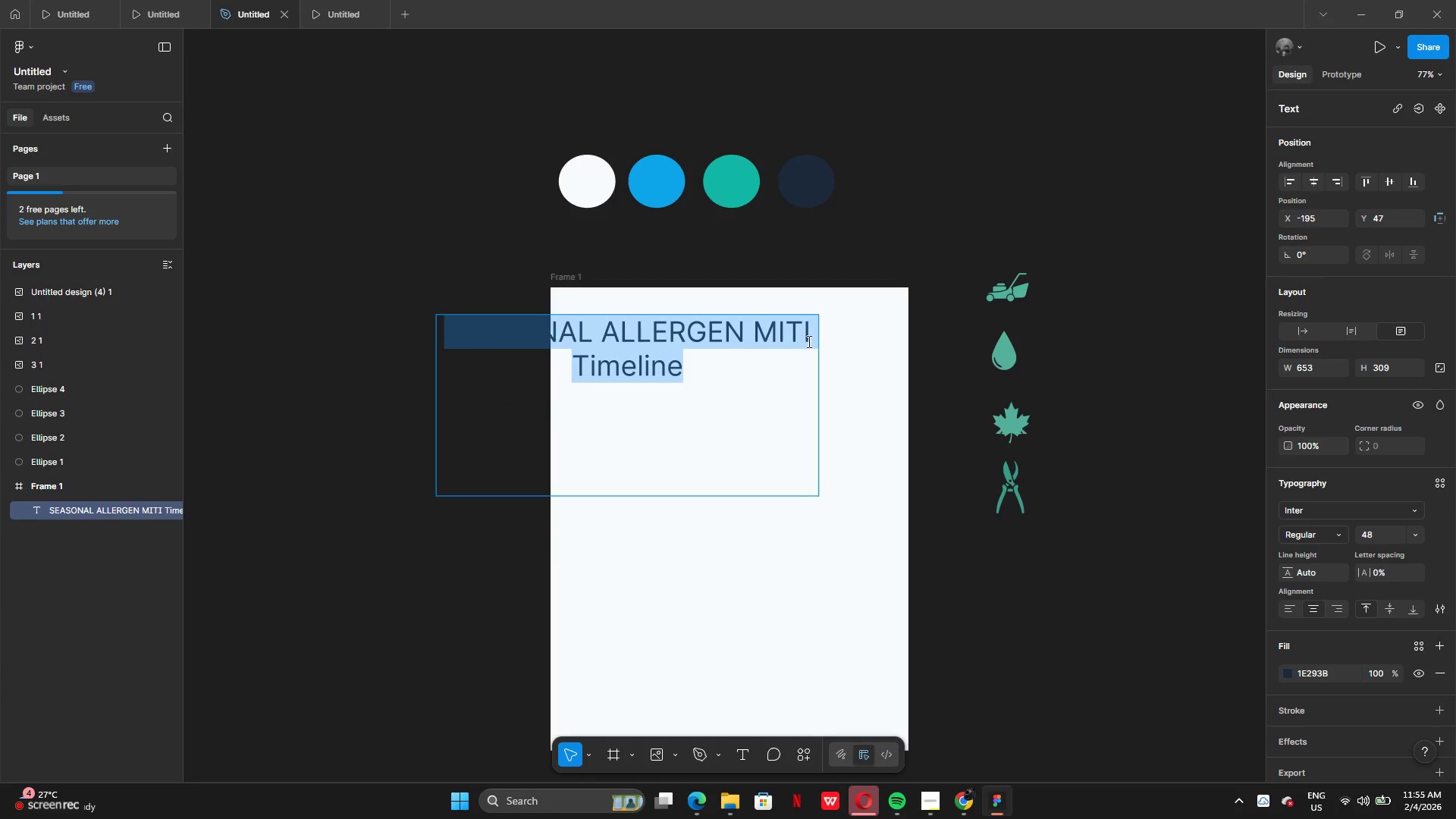 
triple_click([808, 341])
 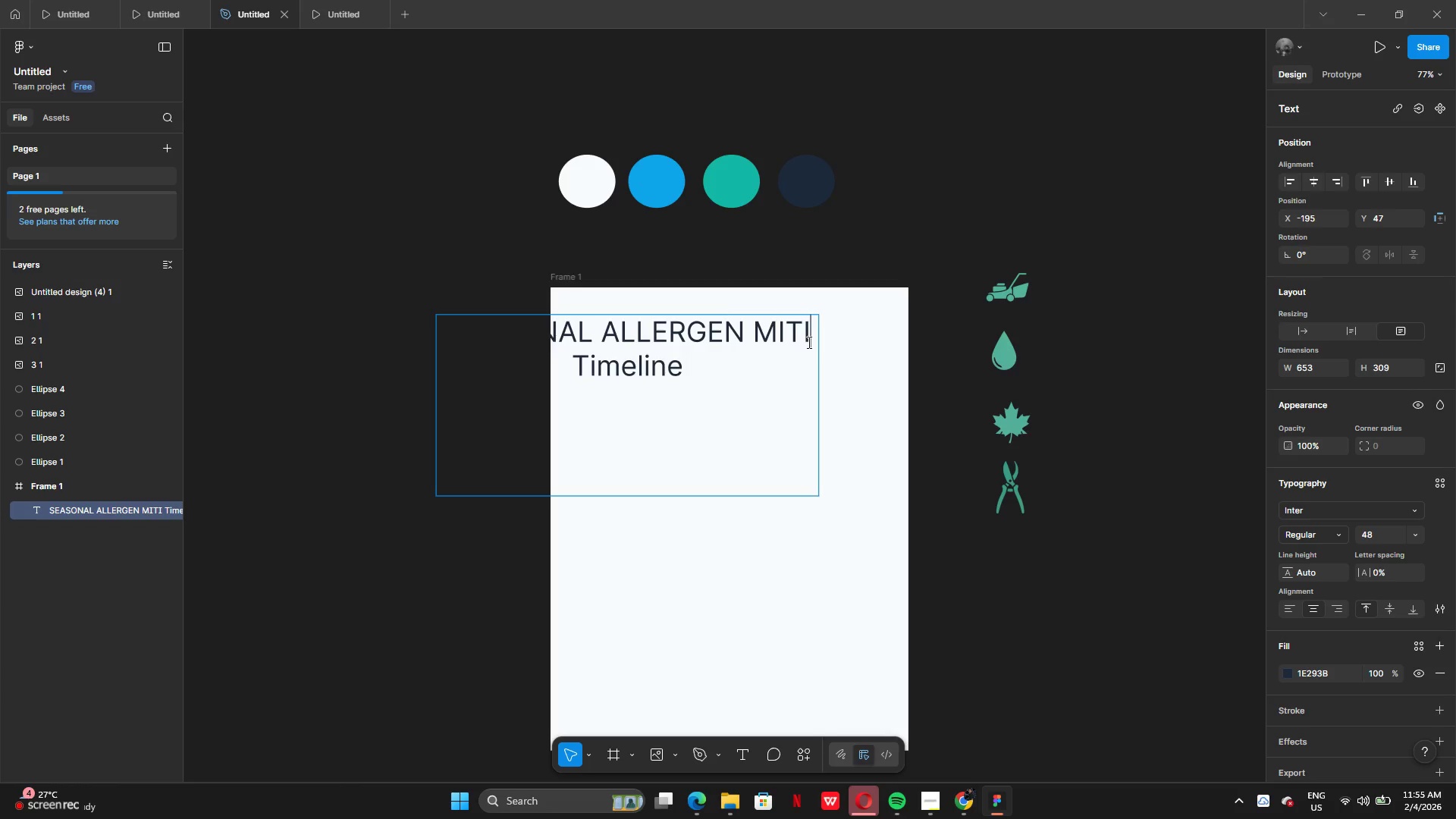 
type(GATION)
 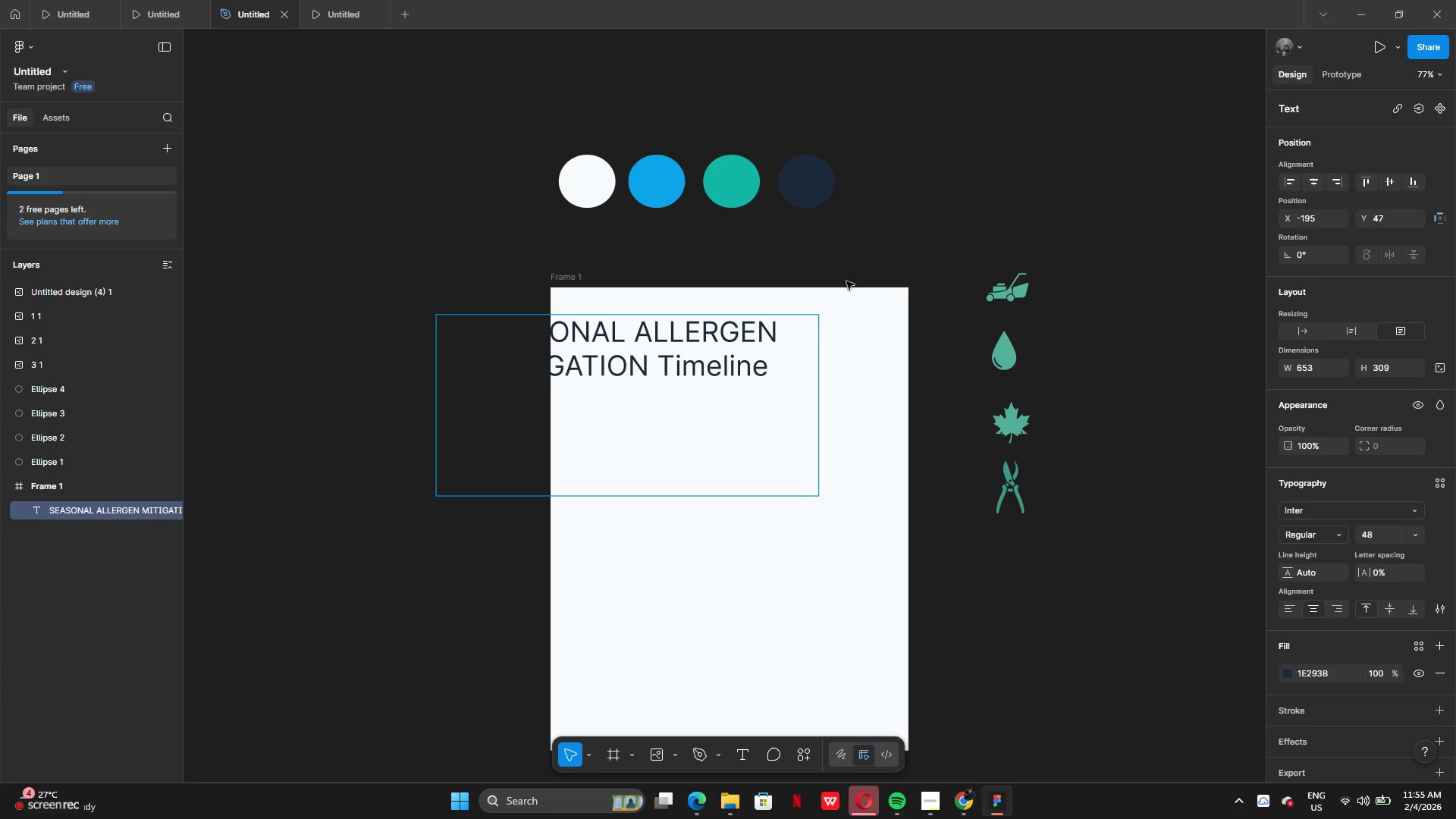 
left_click([768, 373])
 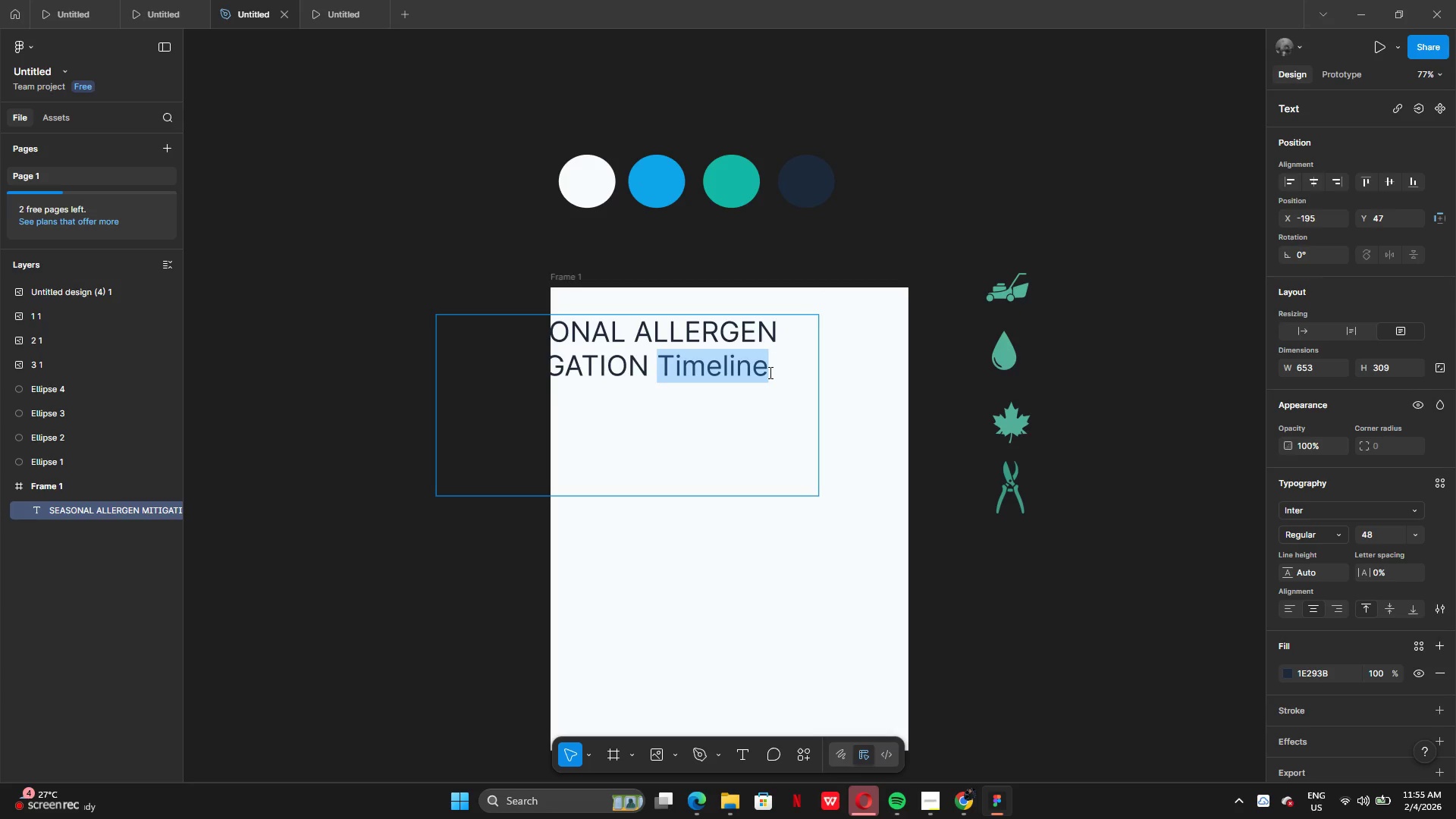 
type(TIMELINE)
 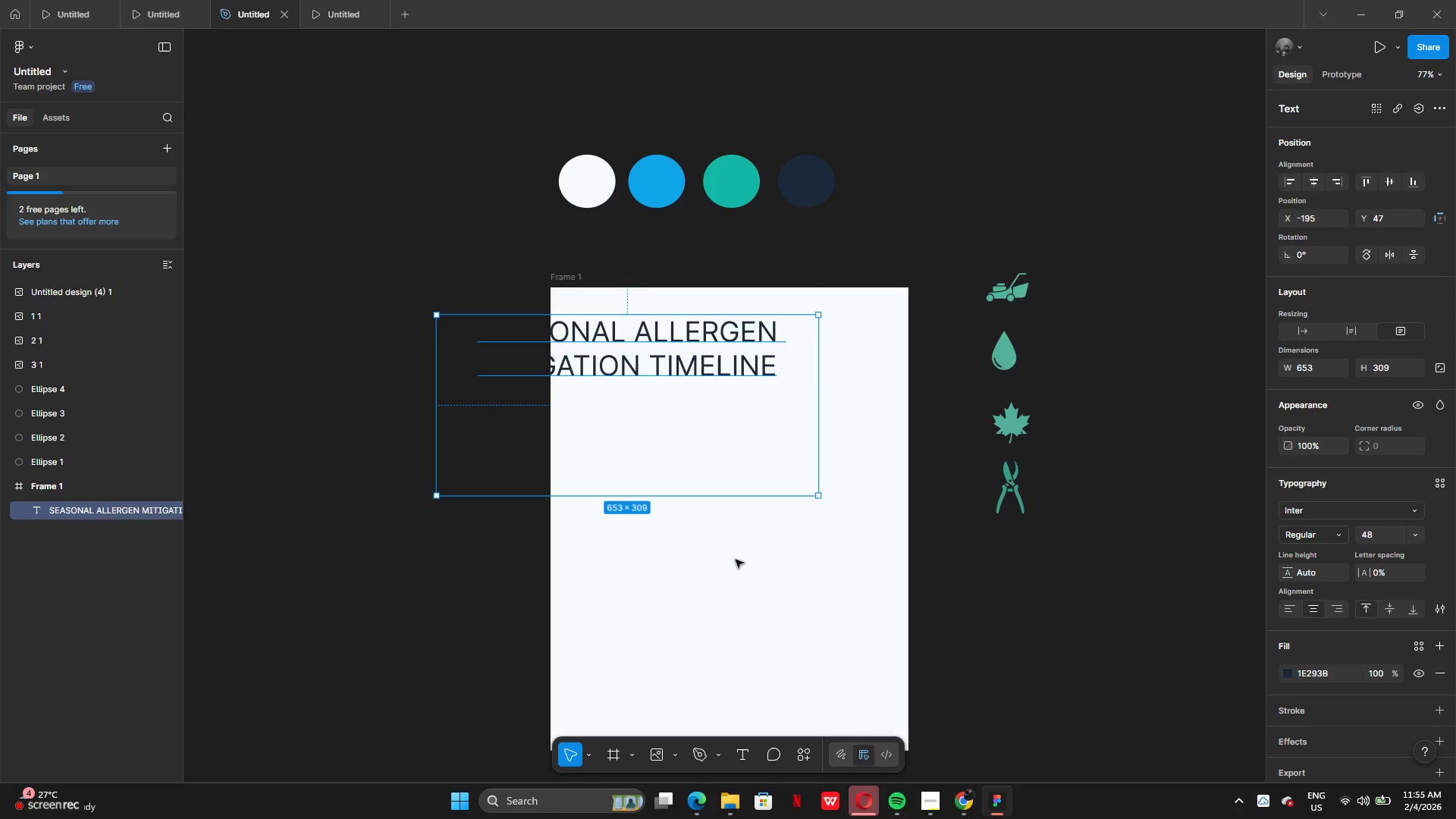 
left_click_drag(start_coordinate=[689, 465], to_coordinate=[788, 475])
 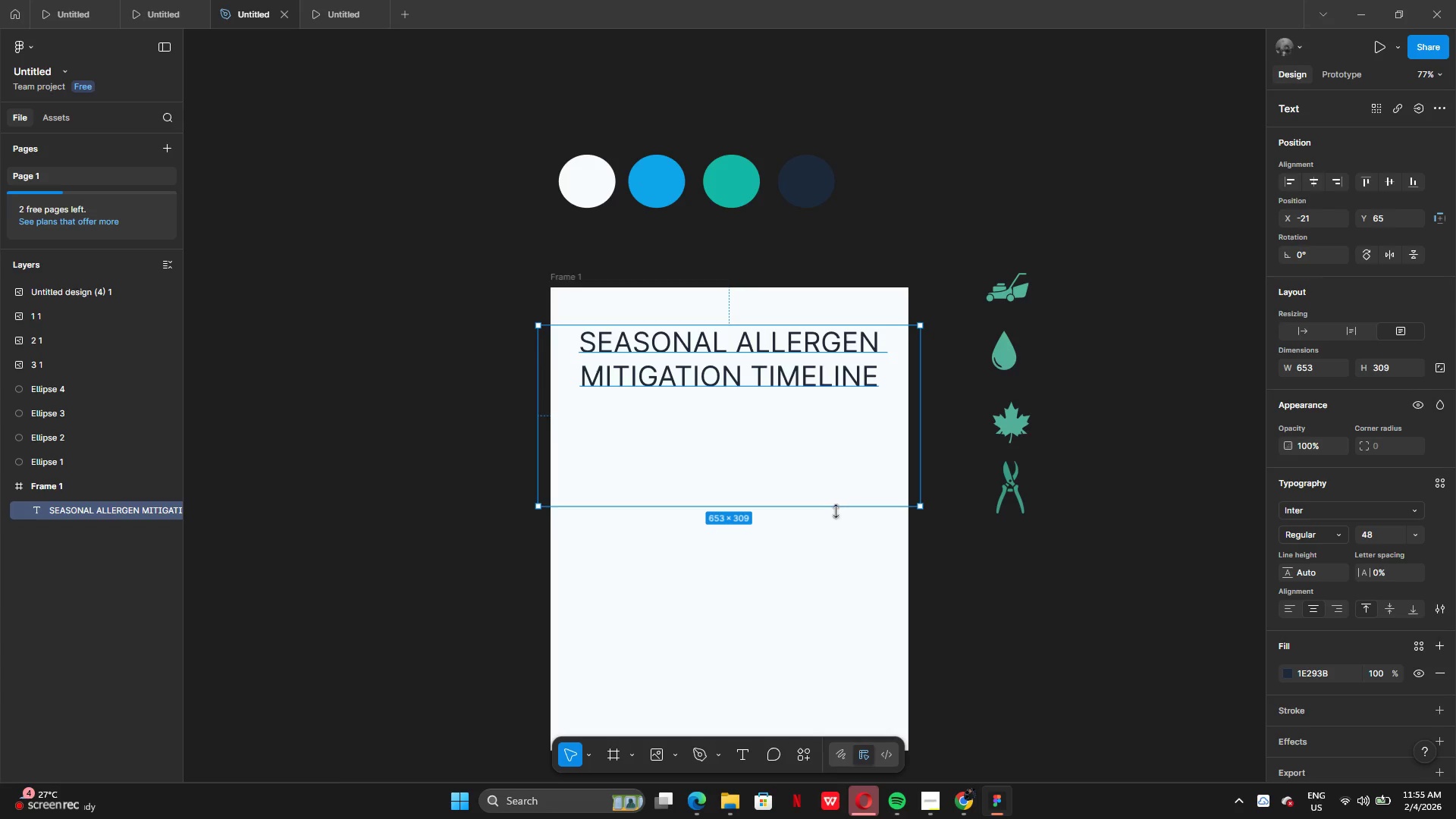 
left_click_drag(start_coordinate=[827, 507], to_coordinate=[841, 405])
 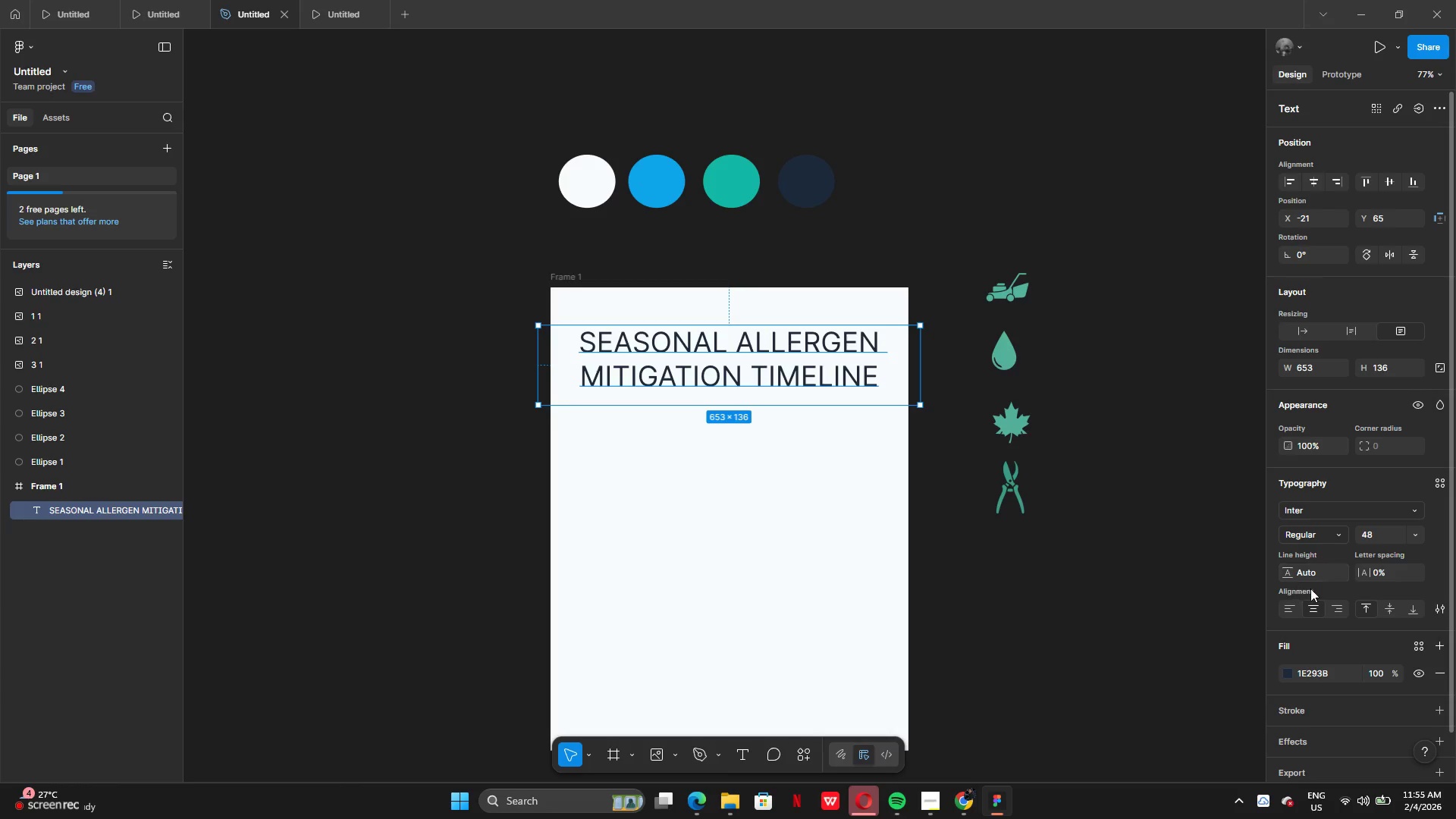 
left_click([1316, 578])
 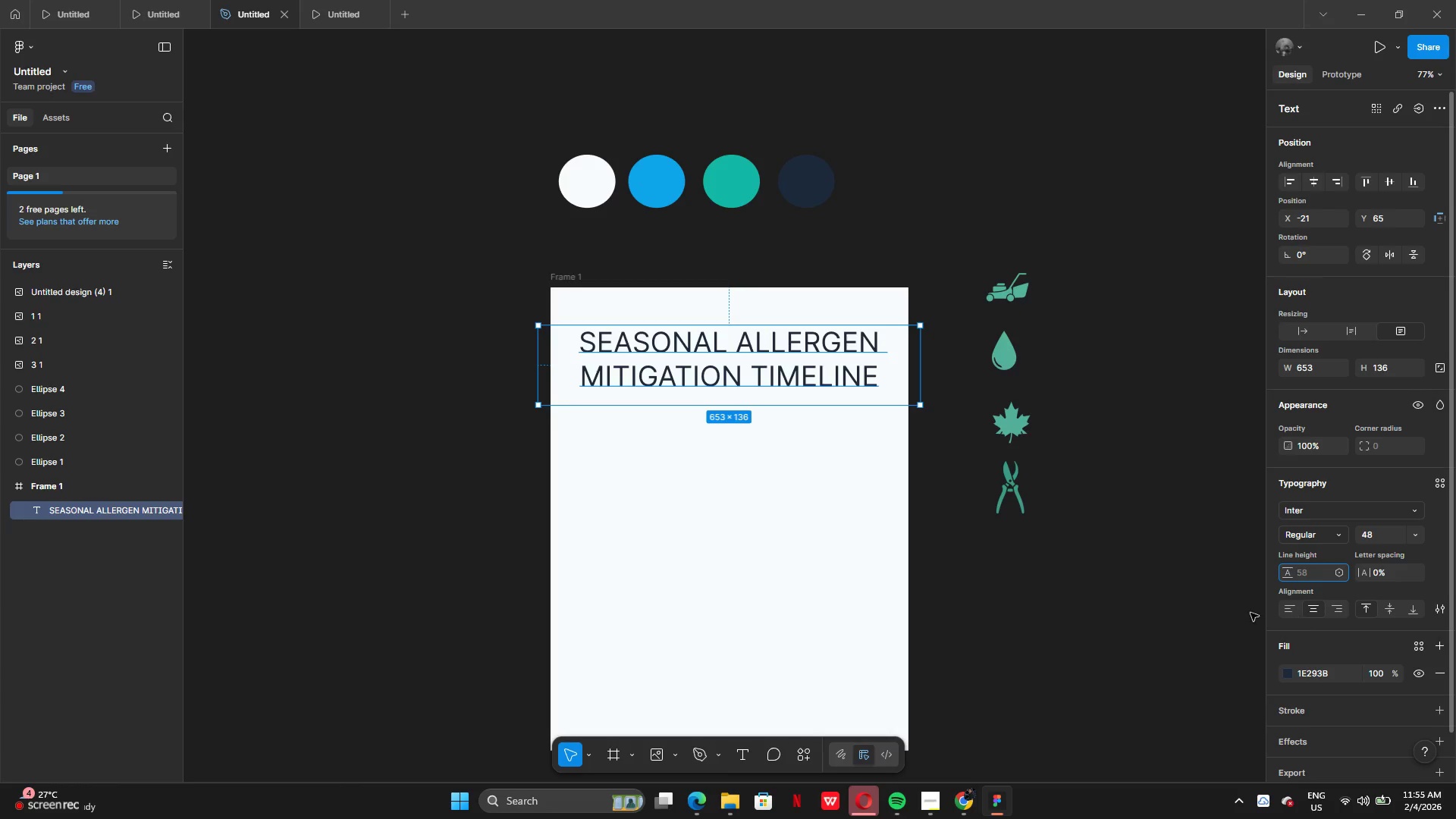 
left_click([1221, 609])
 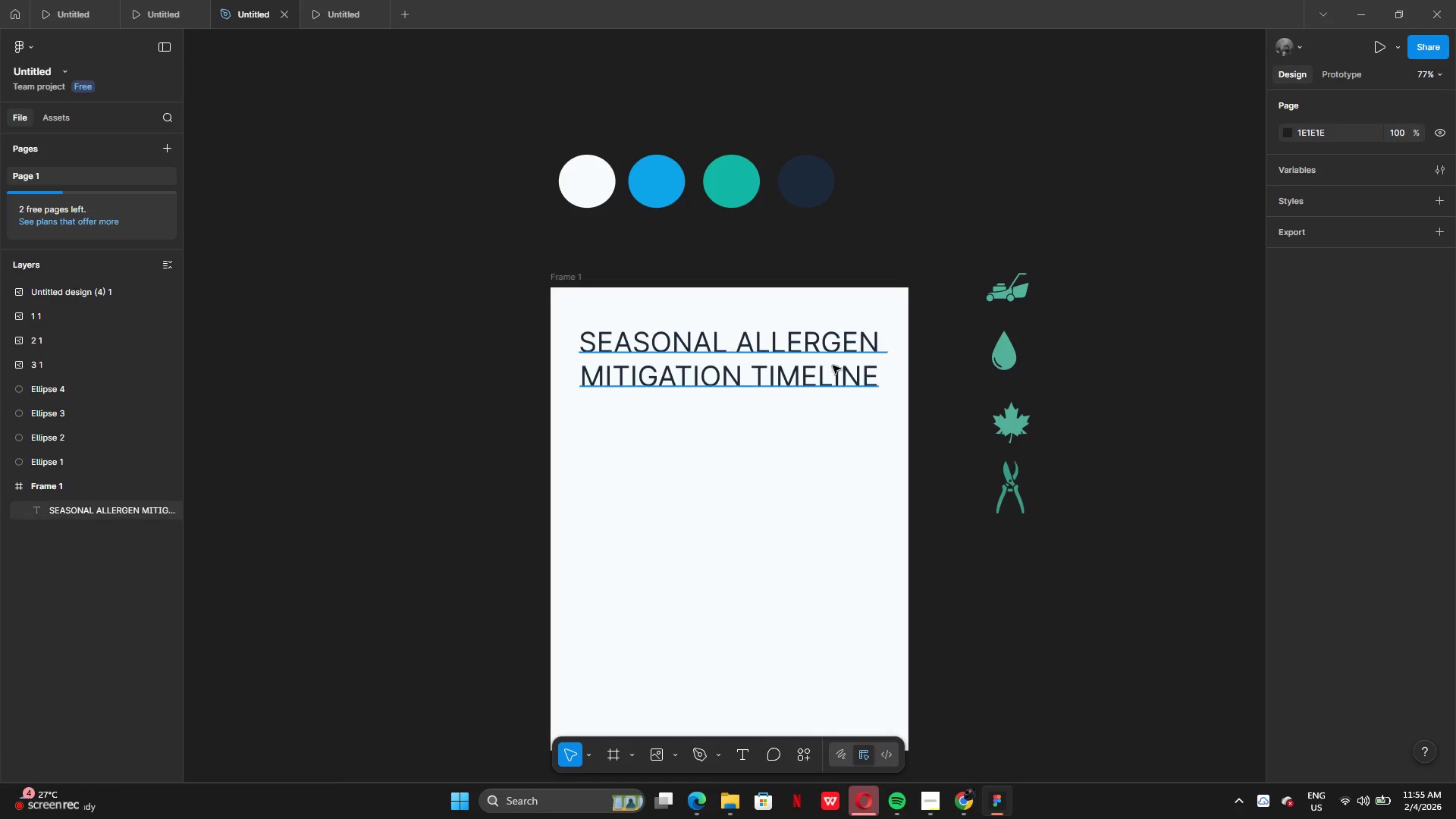 
left_click([739, 364])
 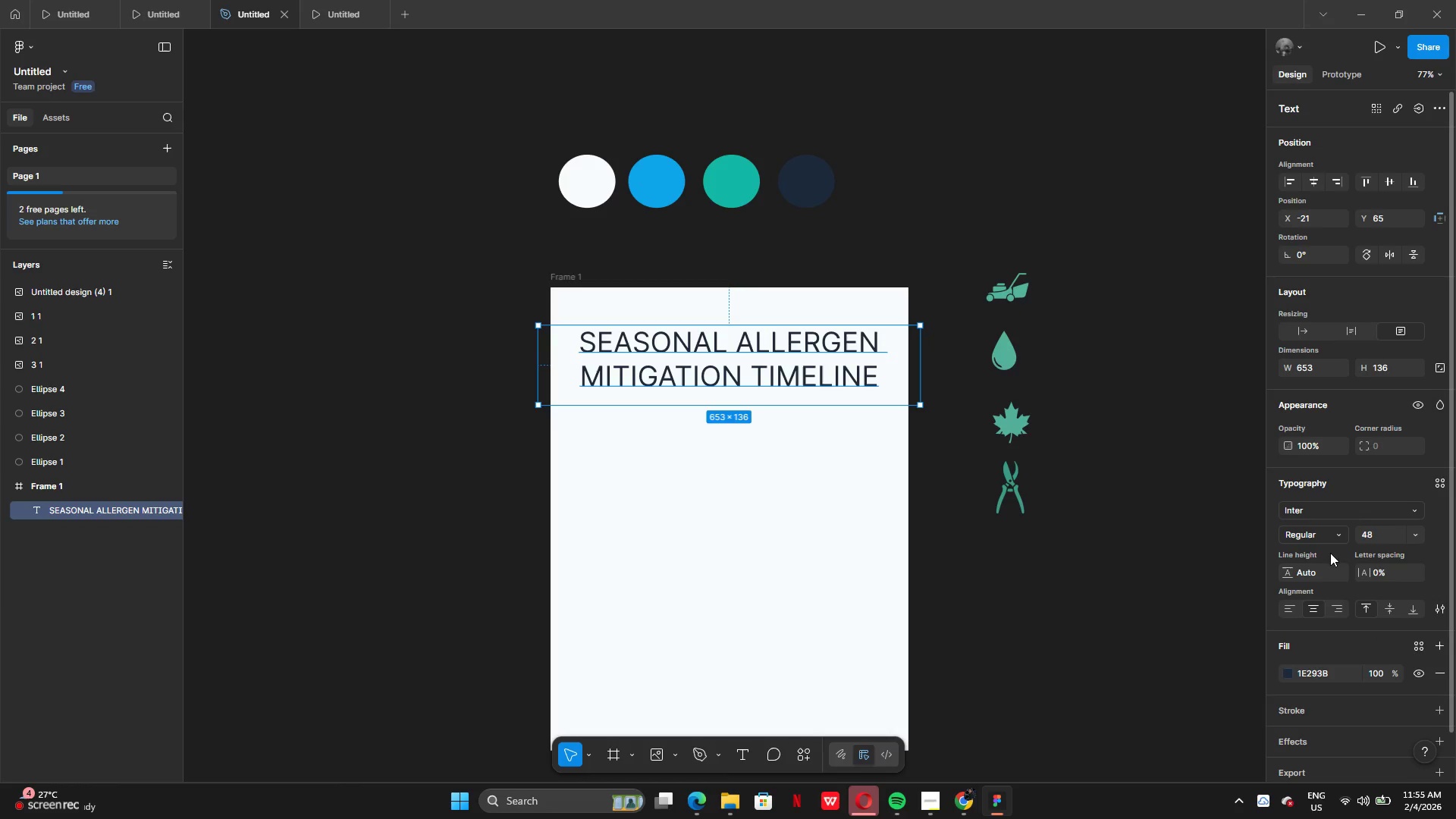 
left_click([1325, 532])
 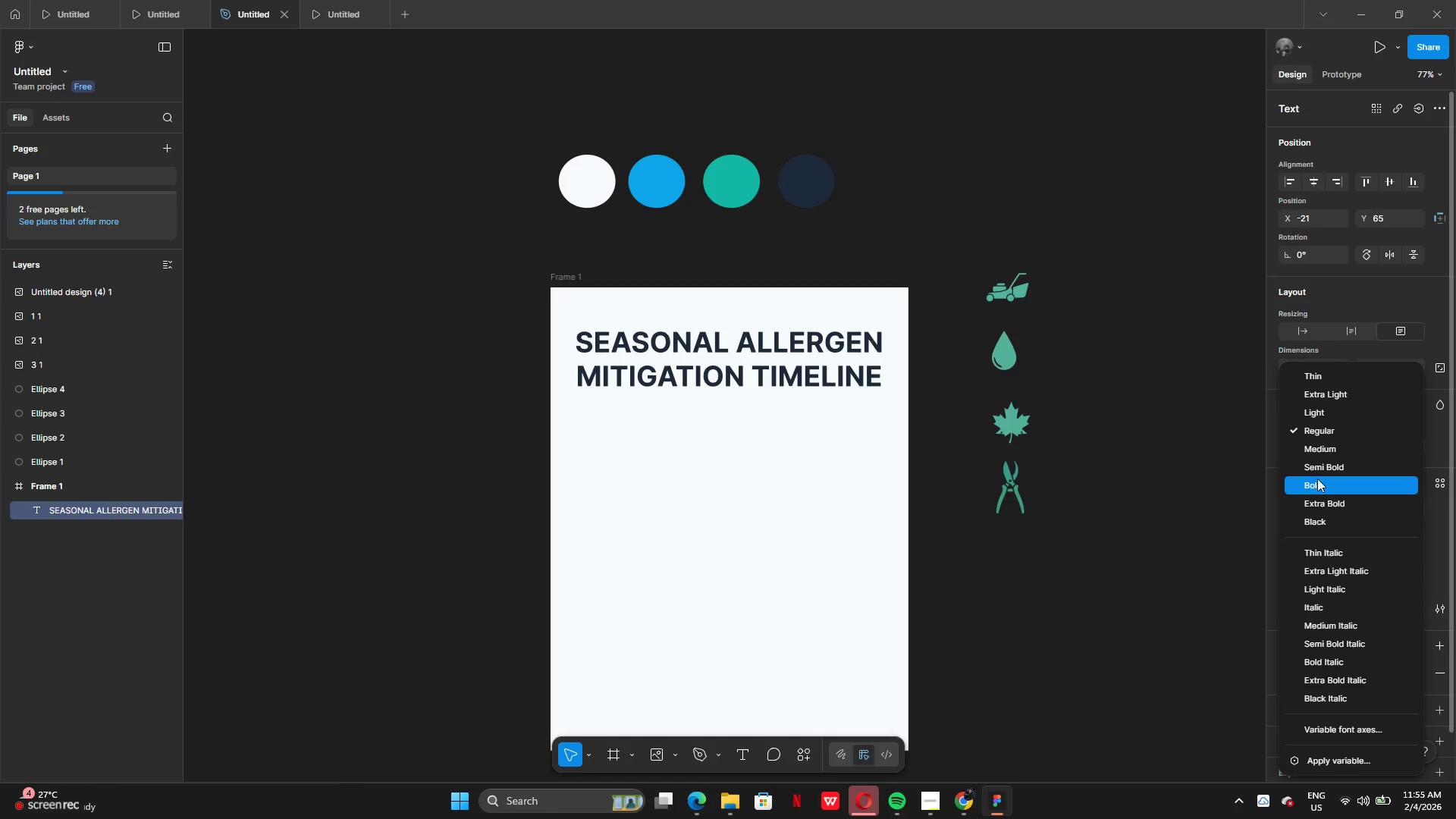 
wait(5.01)
 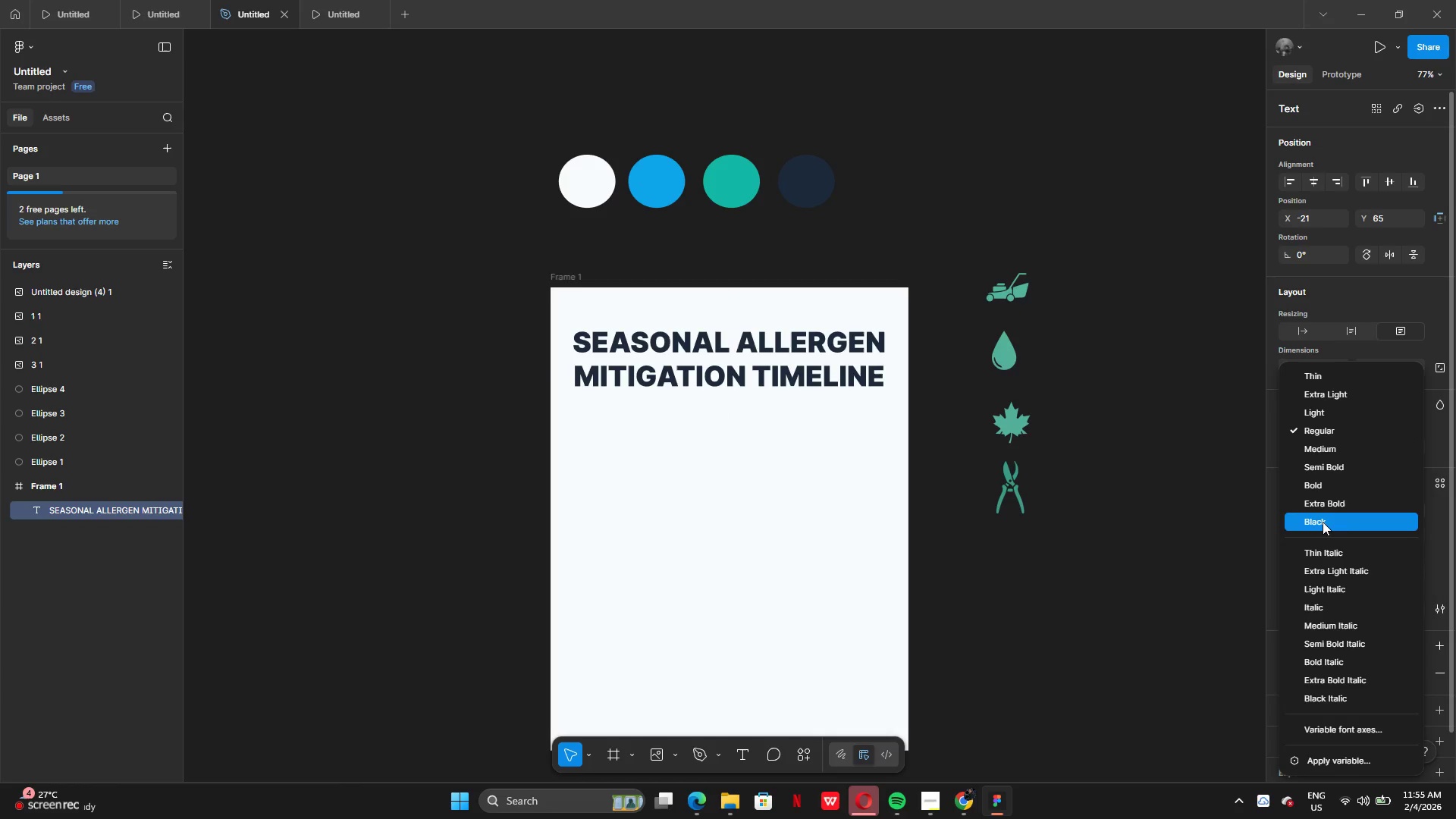 
left_click([1316, 474])
 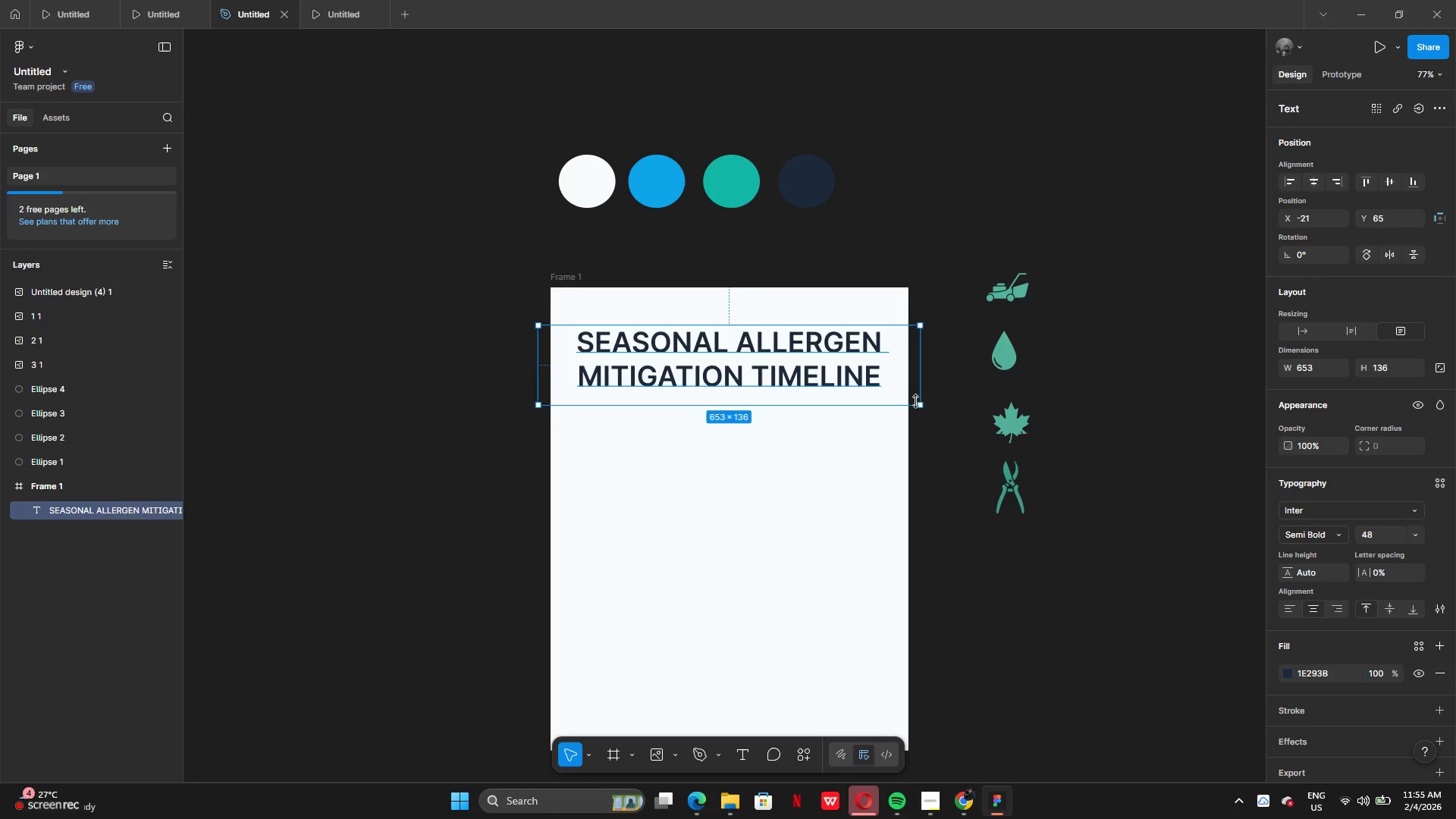 
left_click_drag(start_coordinate=[924, 397], to_coordinate=[871, 391])
 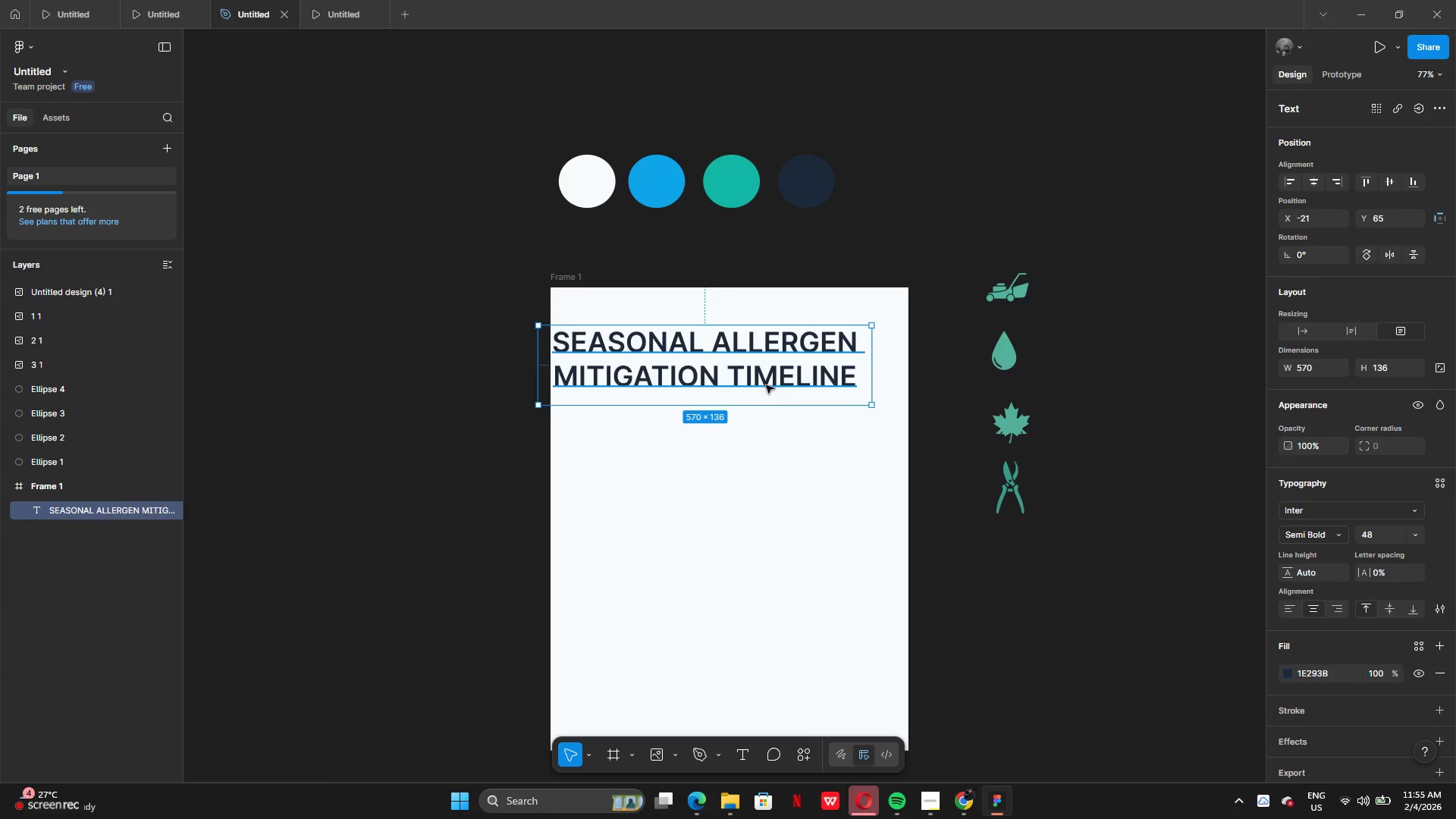 
left_click_drag(start_coordinate=[765, 385], to_coordinate=[784, 388])
 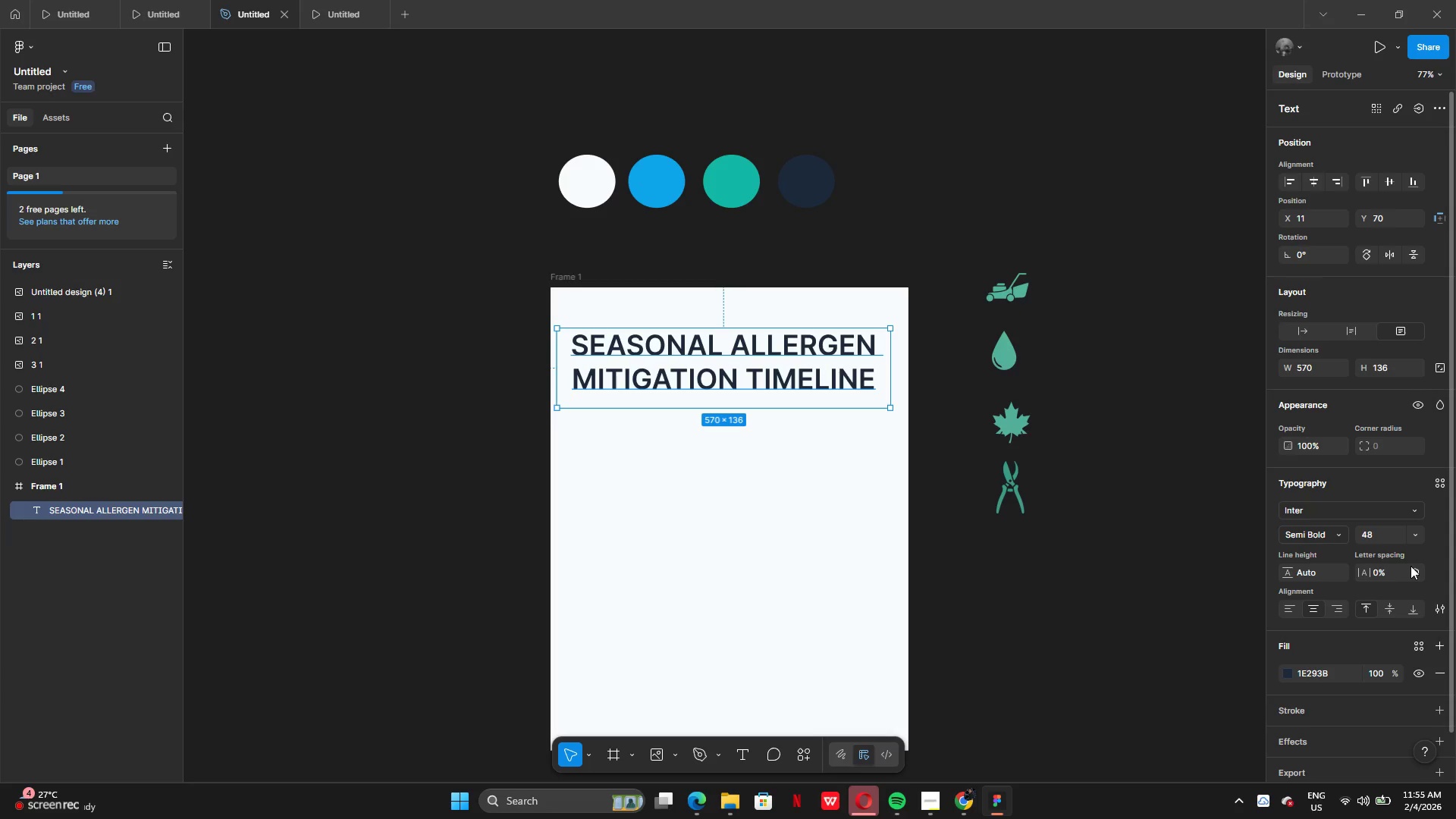 
left_click([1410, 535])
 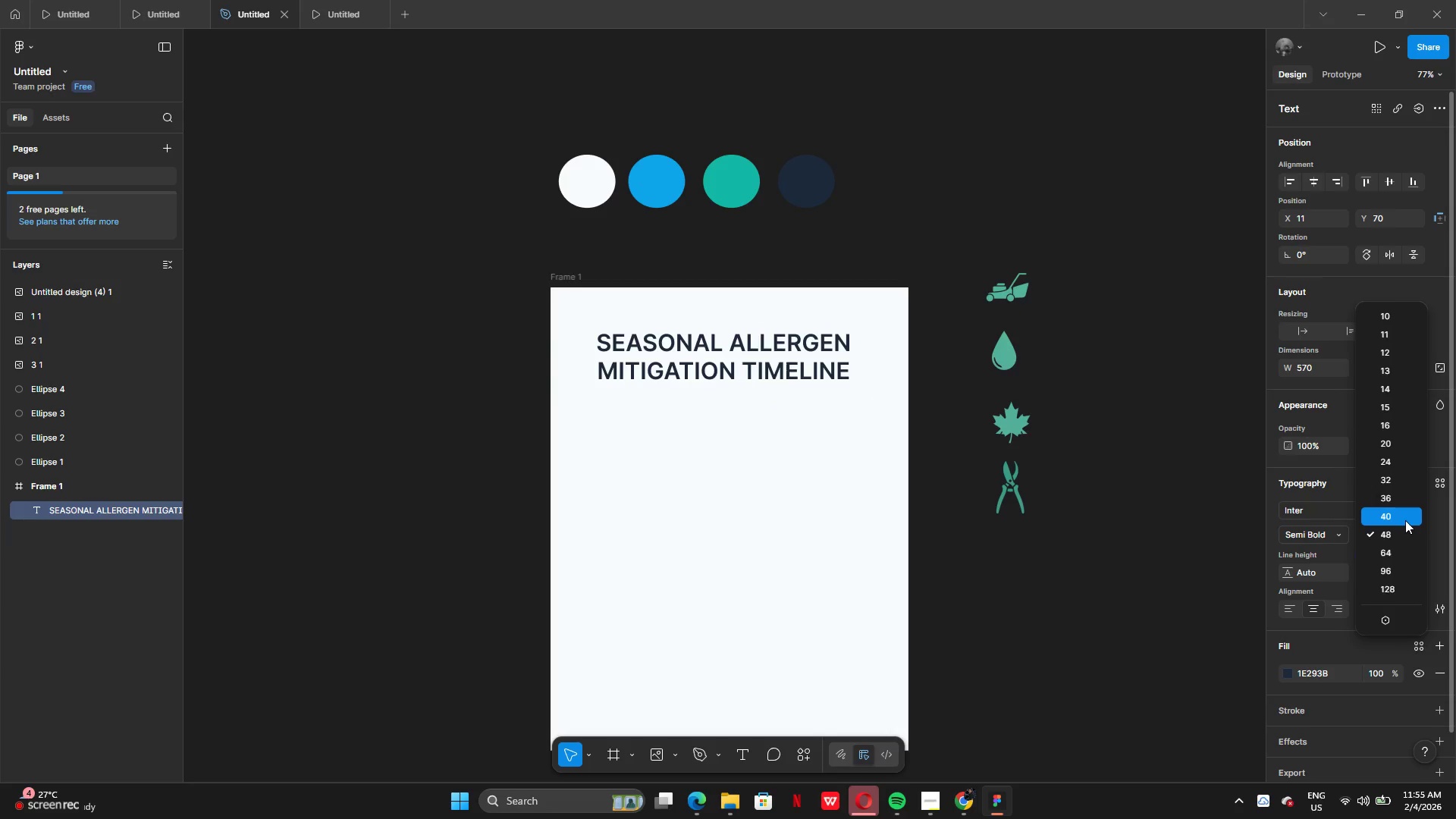 
left_click([1405, 520])
 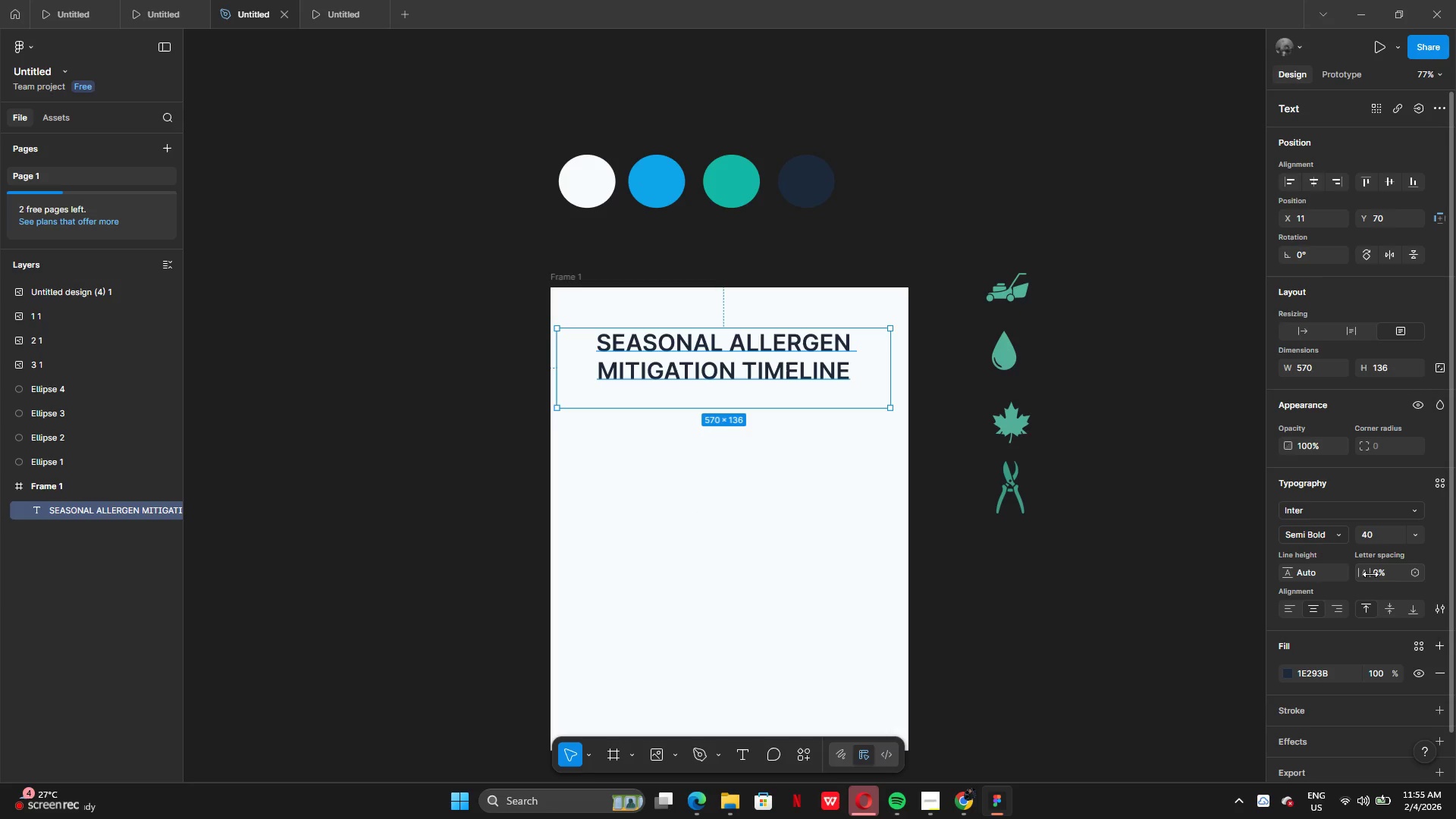 
left_click([1313, 576])
 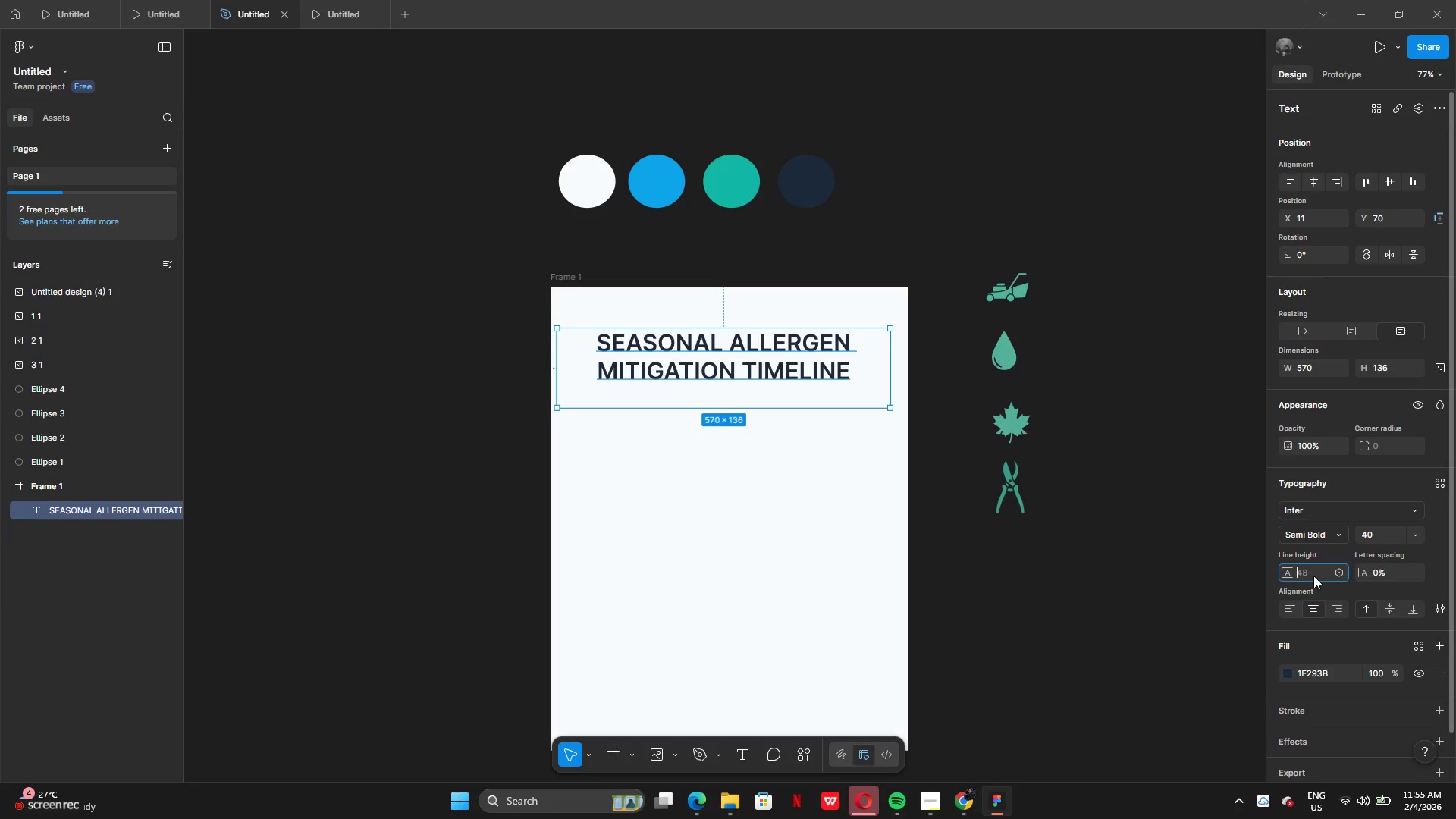 
type(48)
 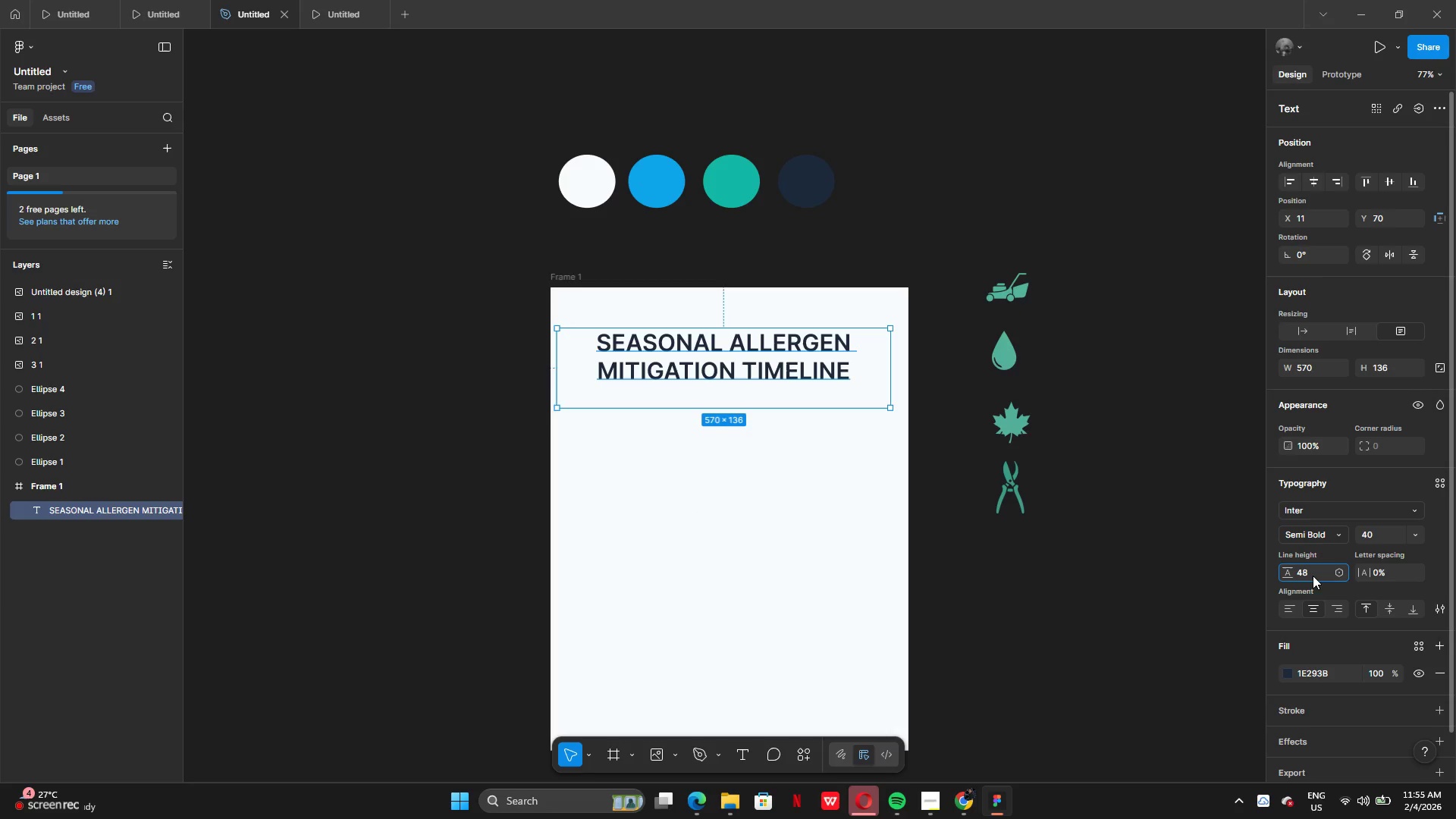 
key(Enter)
 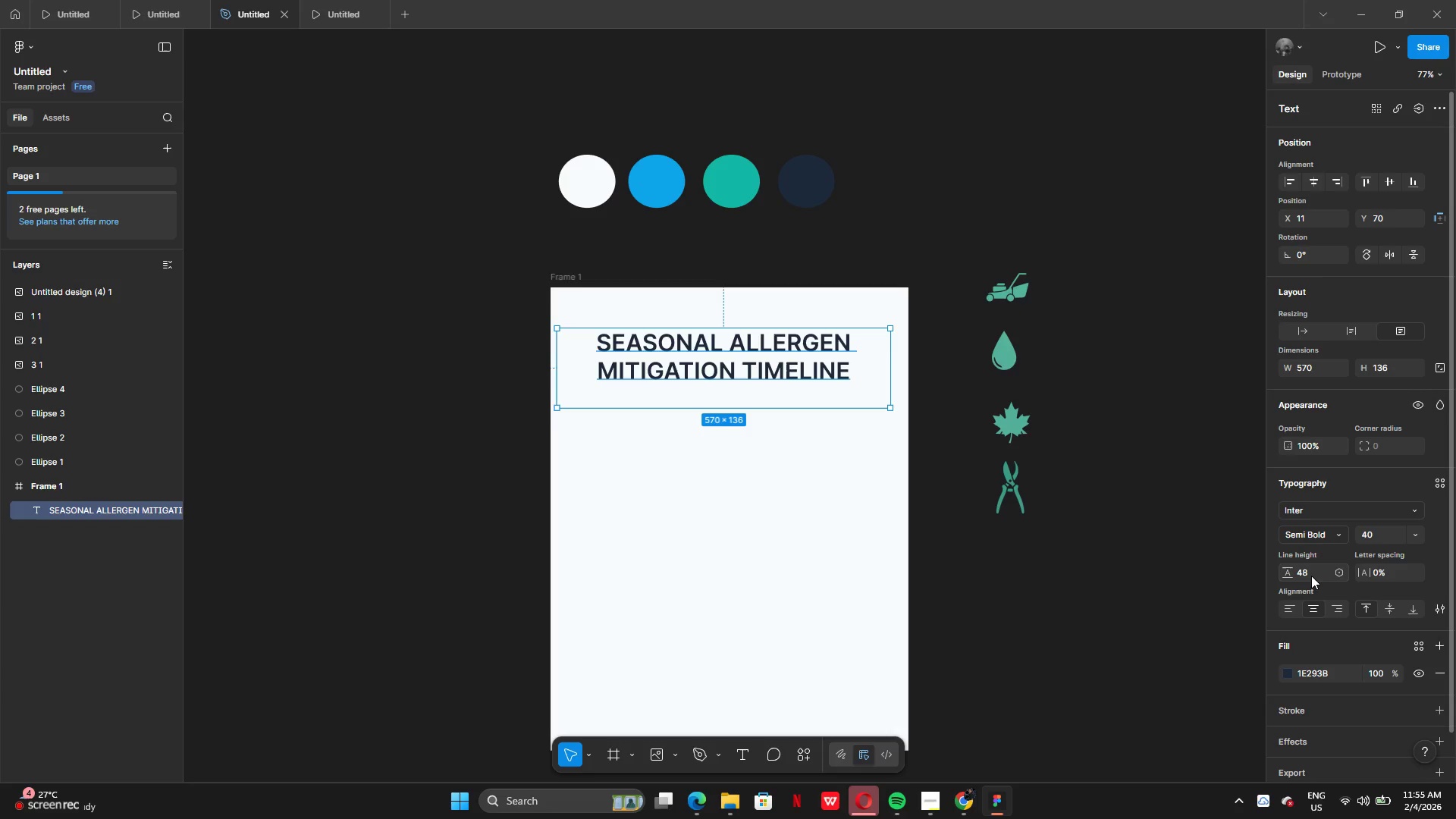 
double_click([1310, 576])
 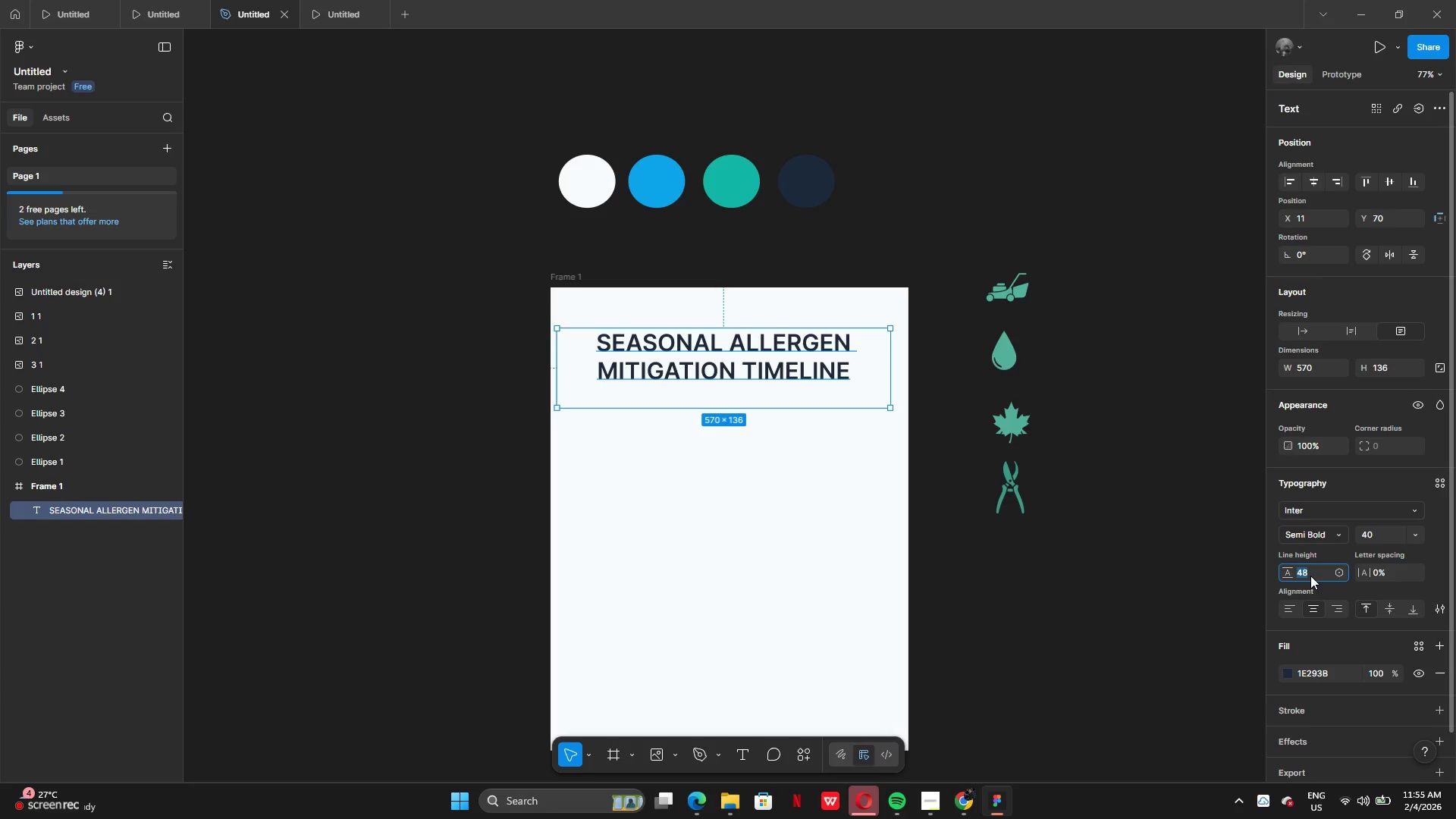 
key(Backspace)
type(30)
 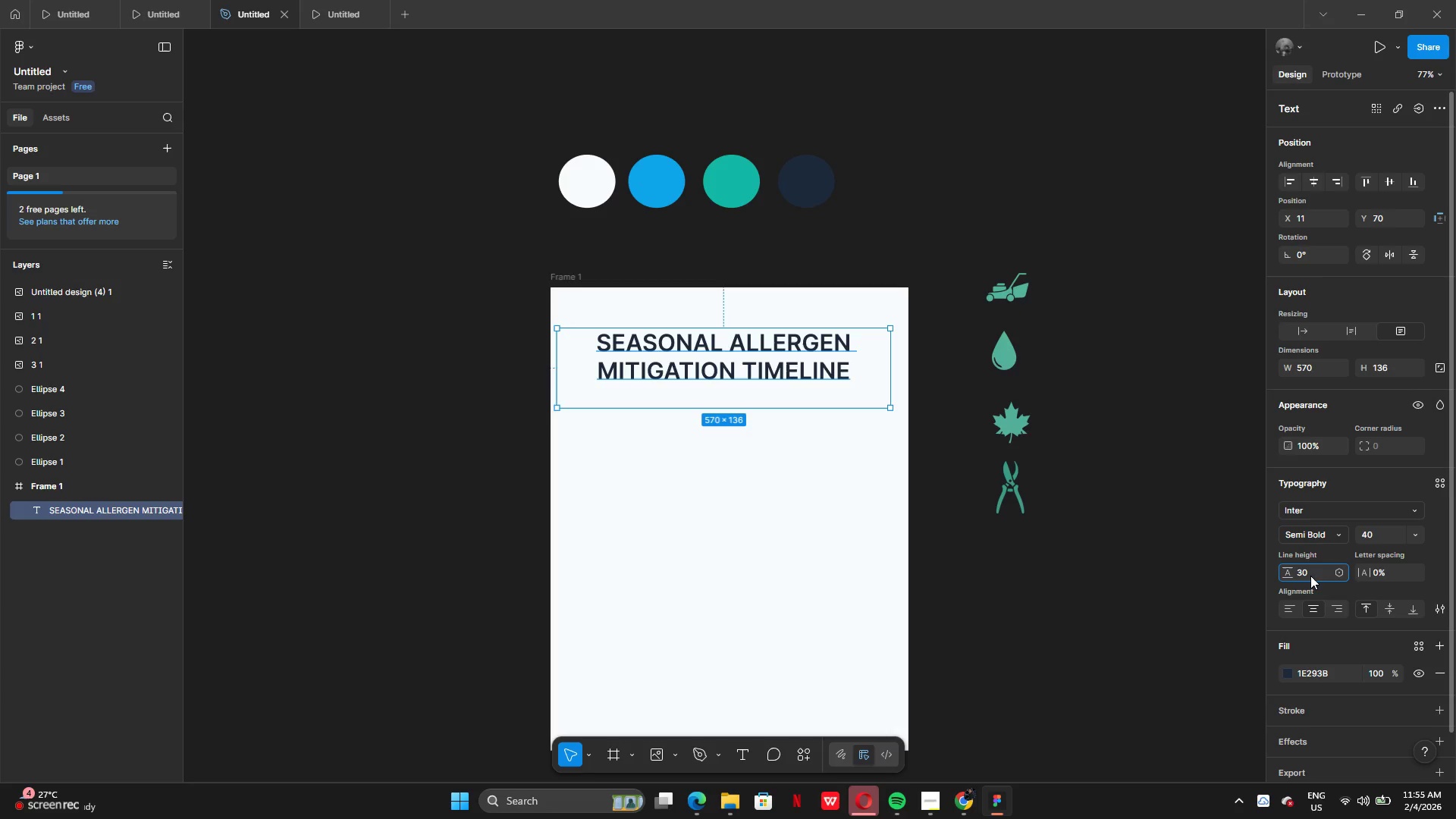 
key(Enter)
 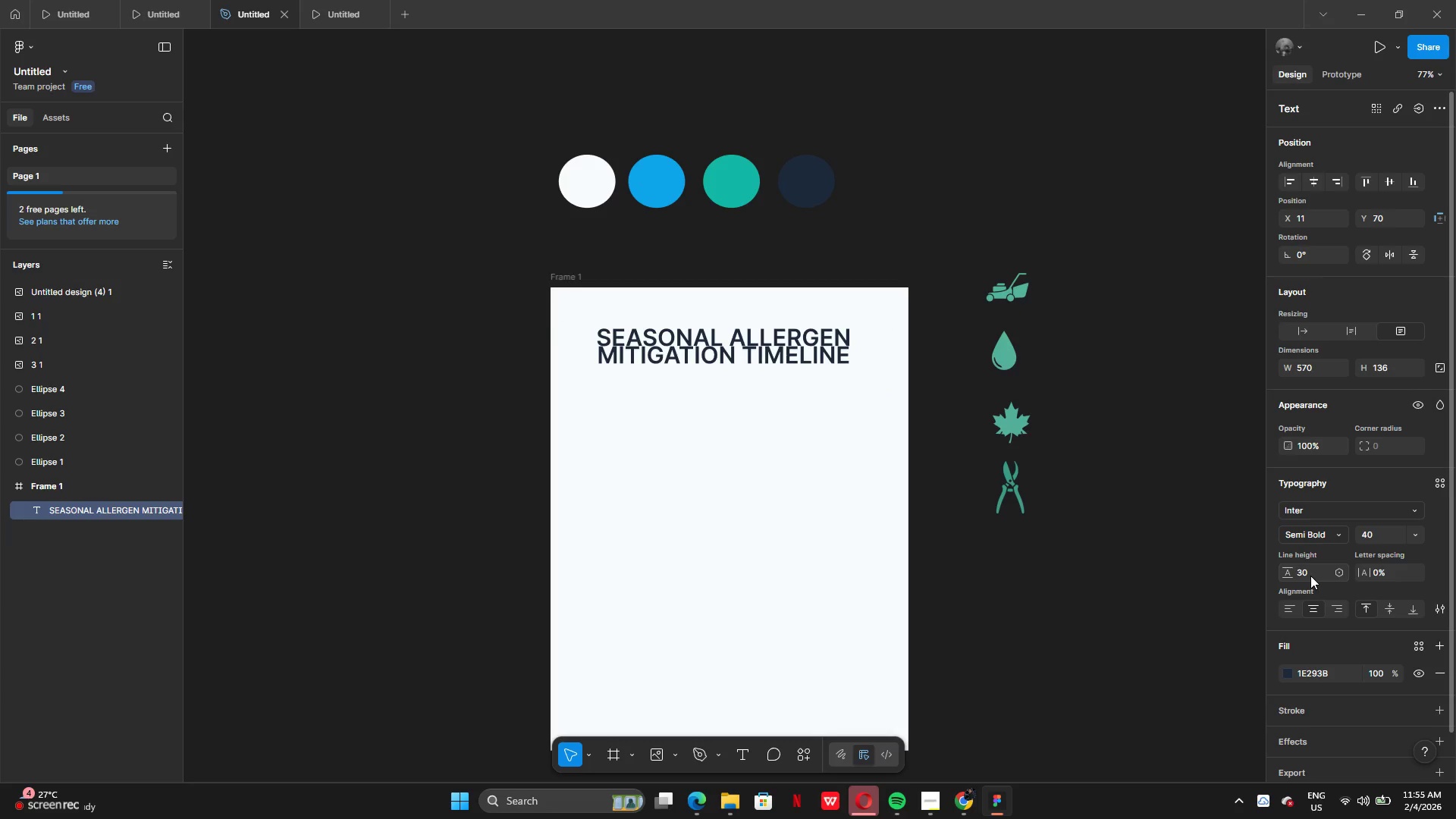 
double_click([1310, 576])
 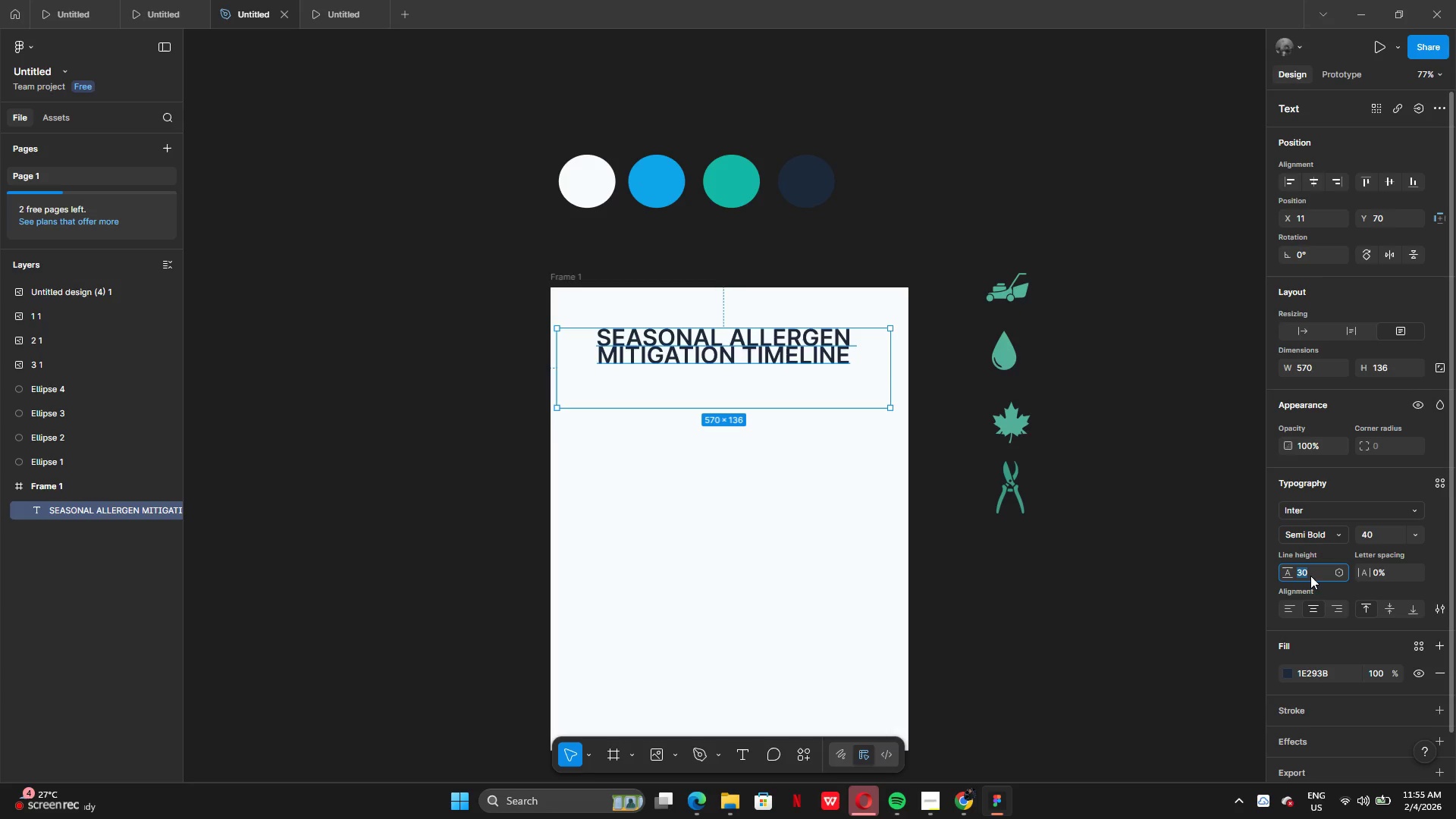 
type(38)
 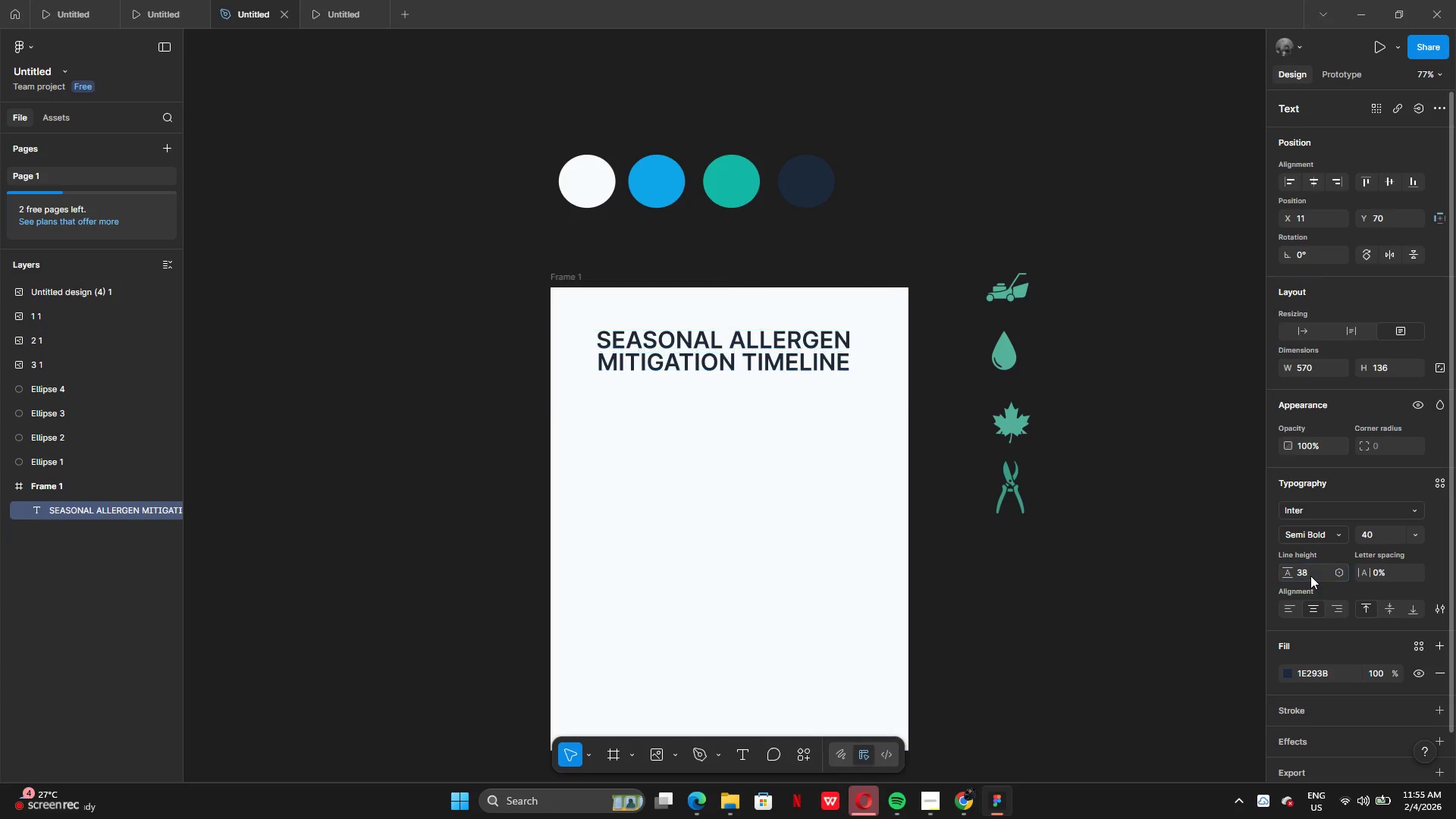 
key(Enter)
 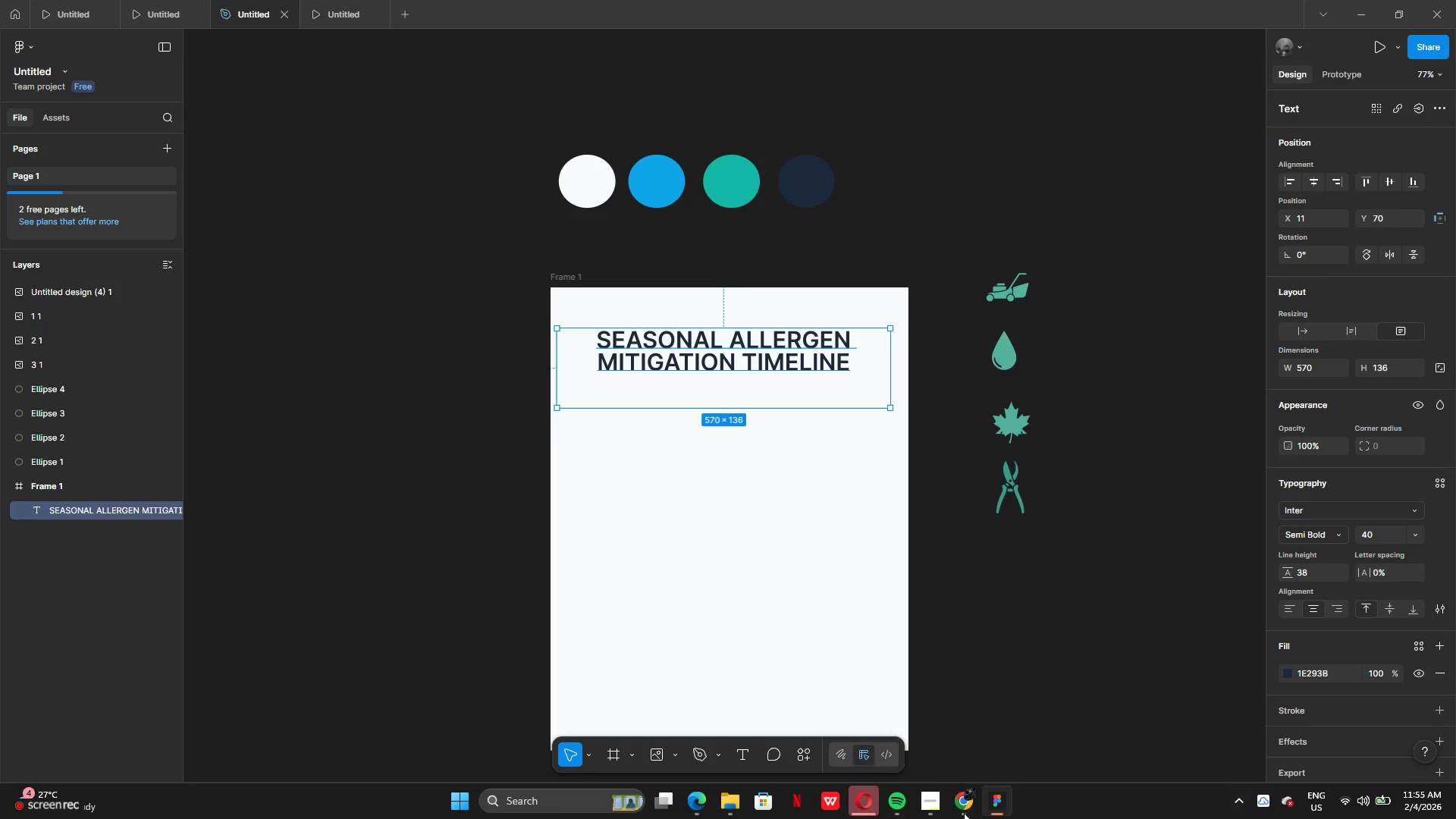 
mouse_move([945, 791])
 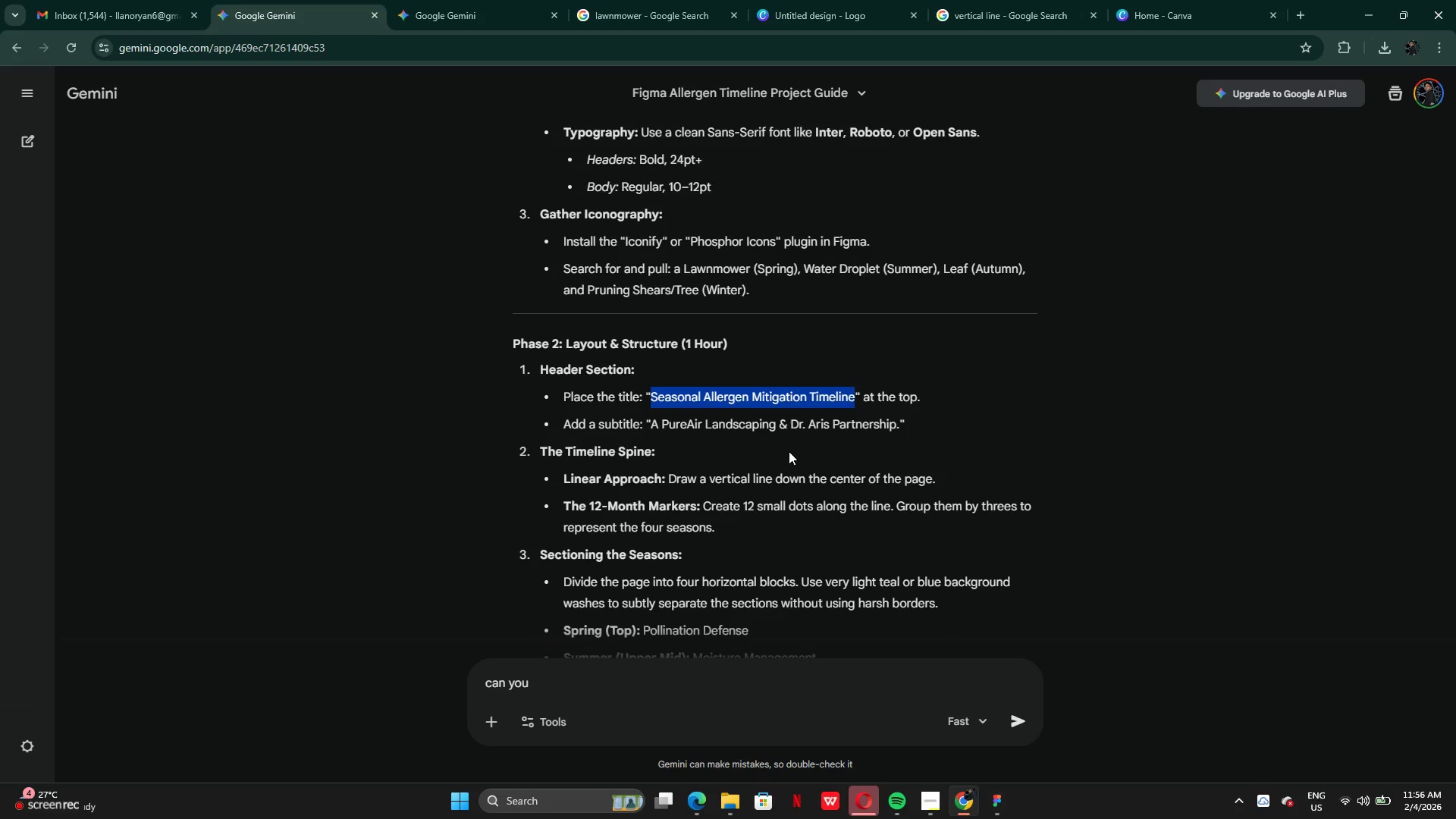 
scroll: coordinate [792, 382], scroll_direction: down, amount: 5.0
 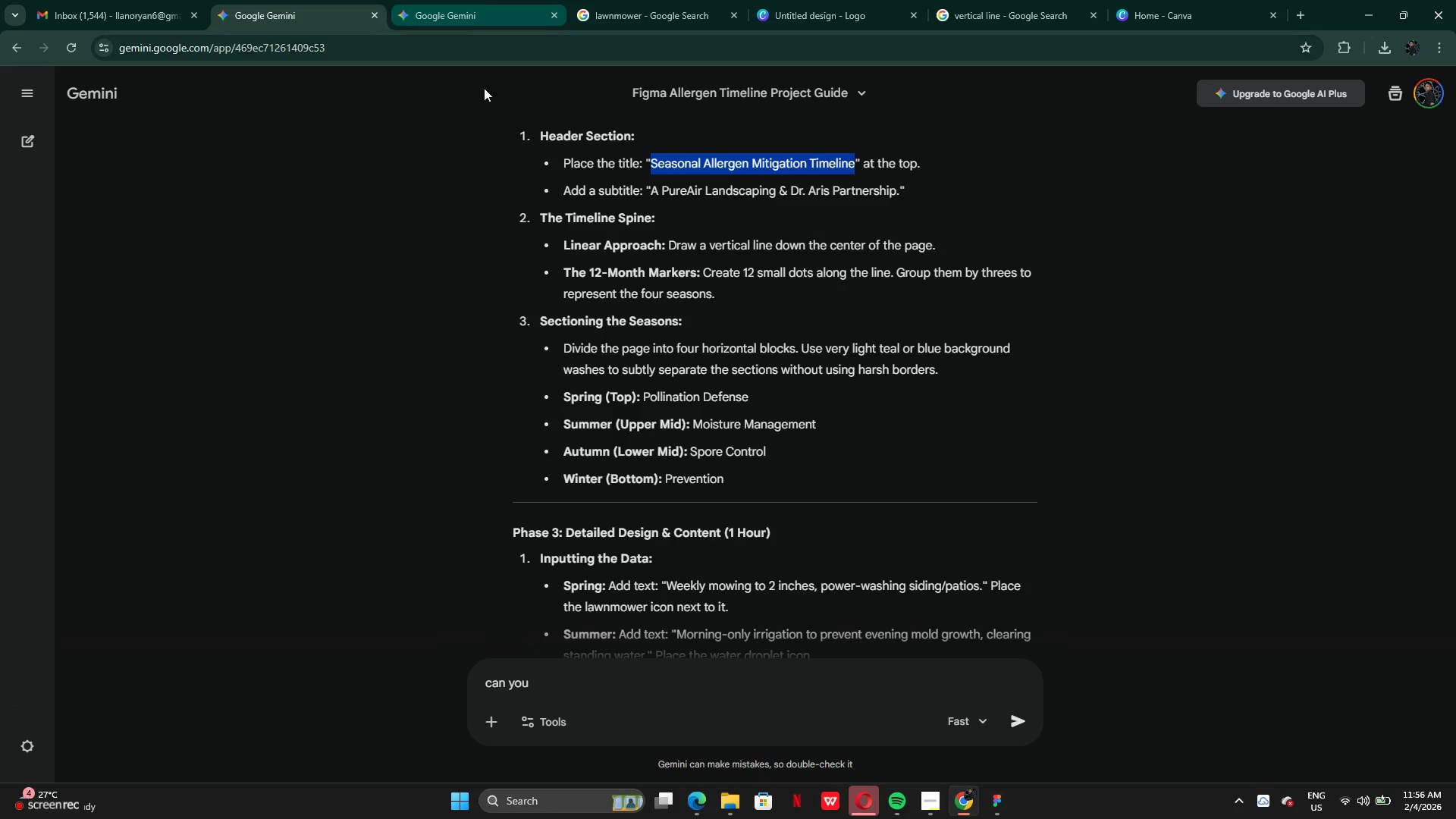 
left_click([472, 14])
 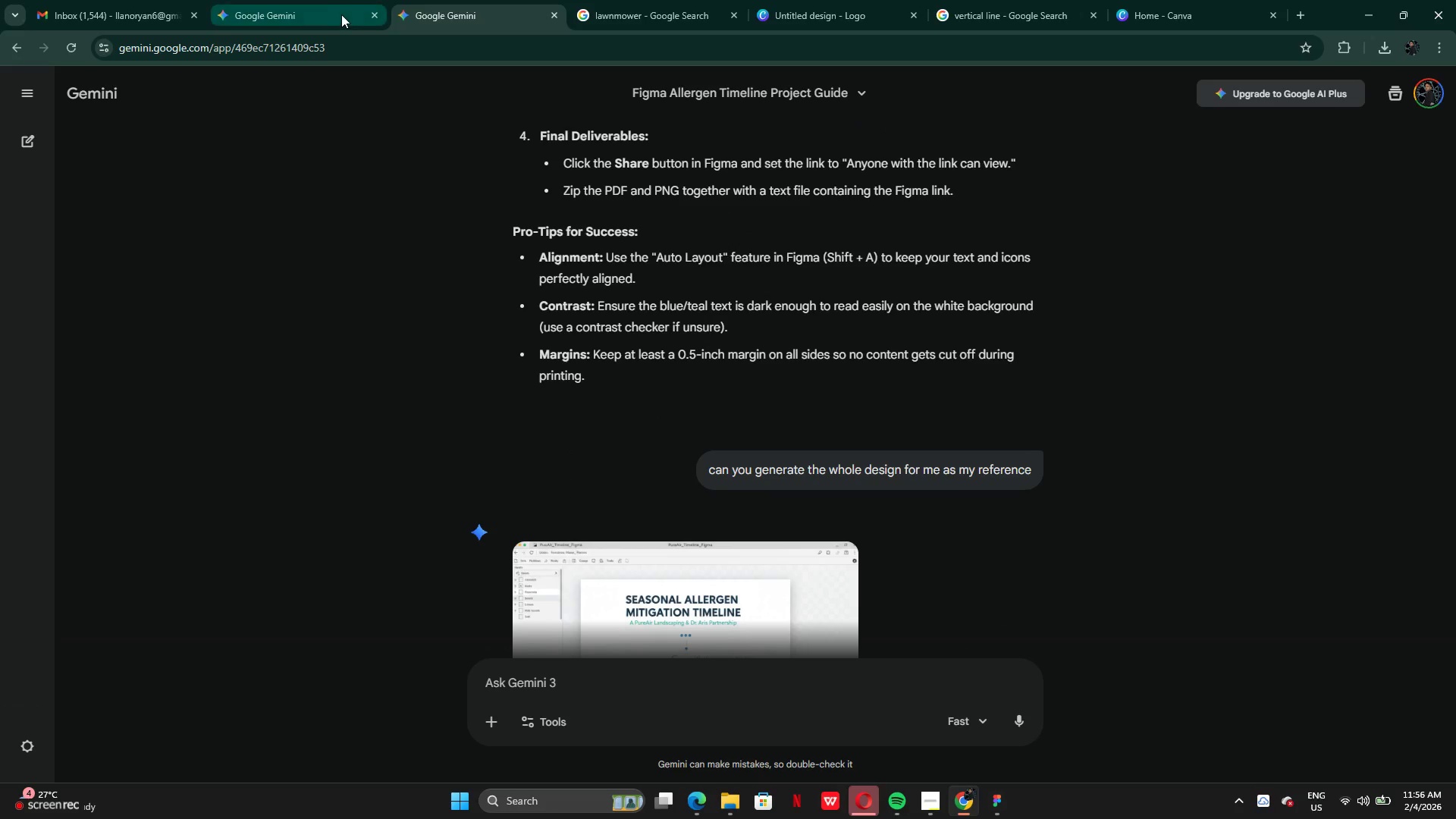 
scroll: coordinate [533, 212], scroll_direction: up, amount: 2.0
 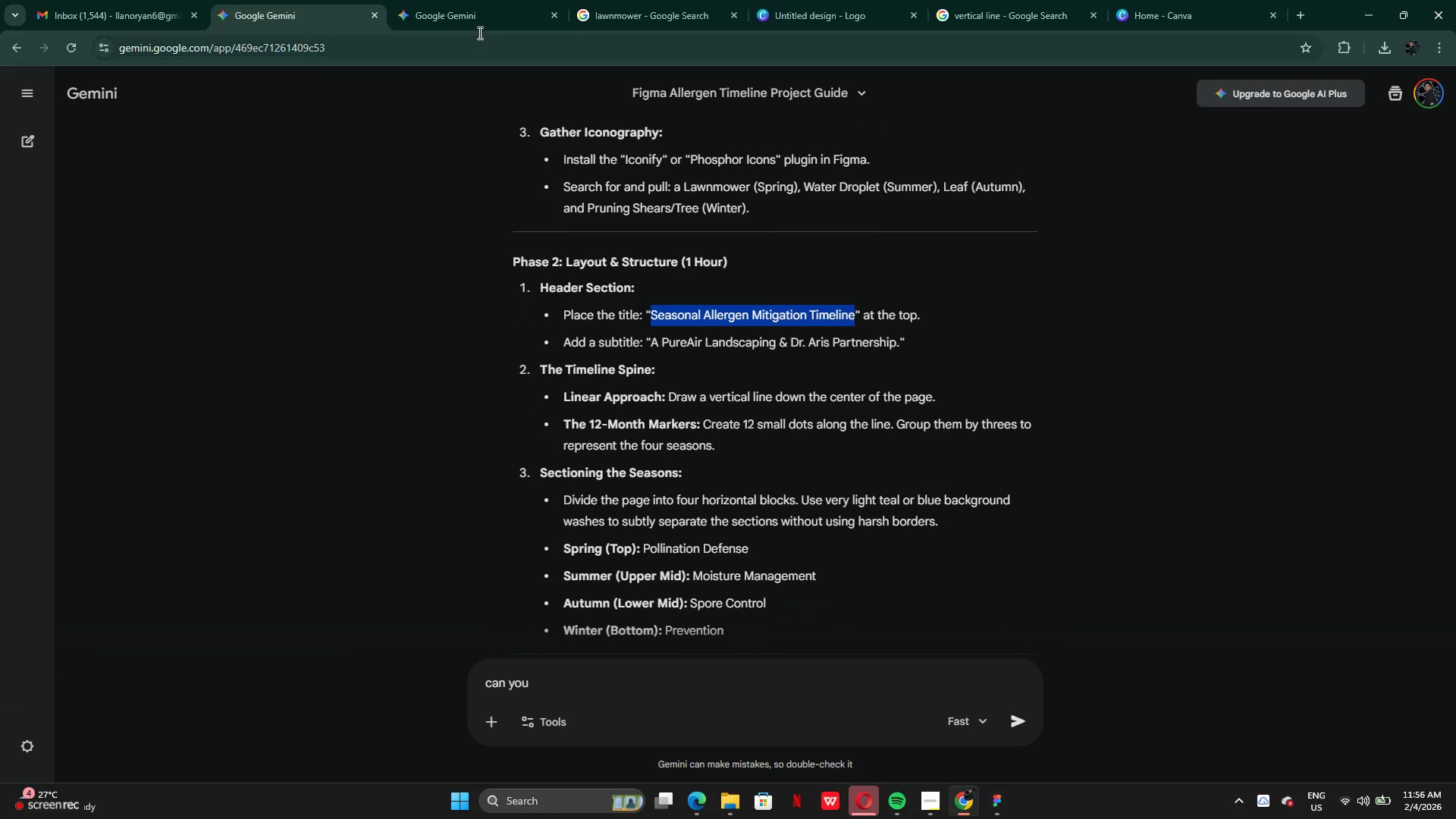 
left_click([333, 19])
 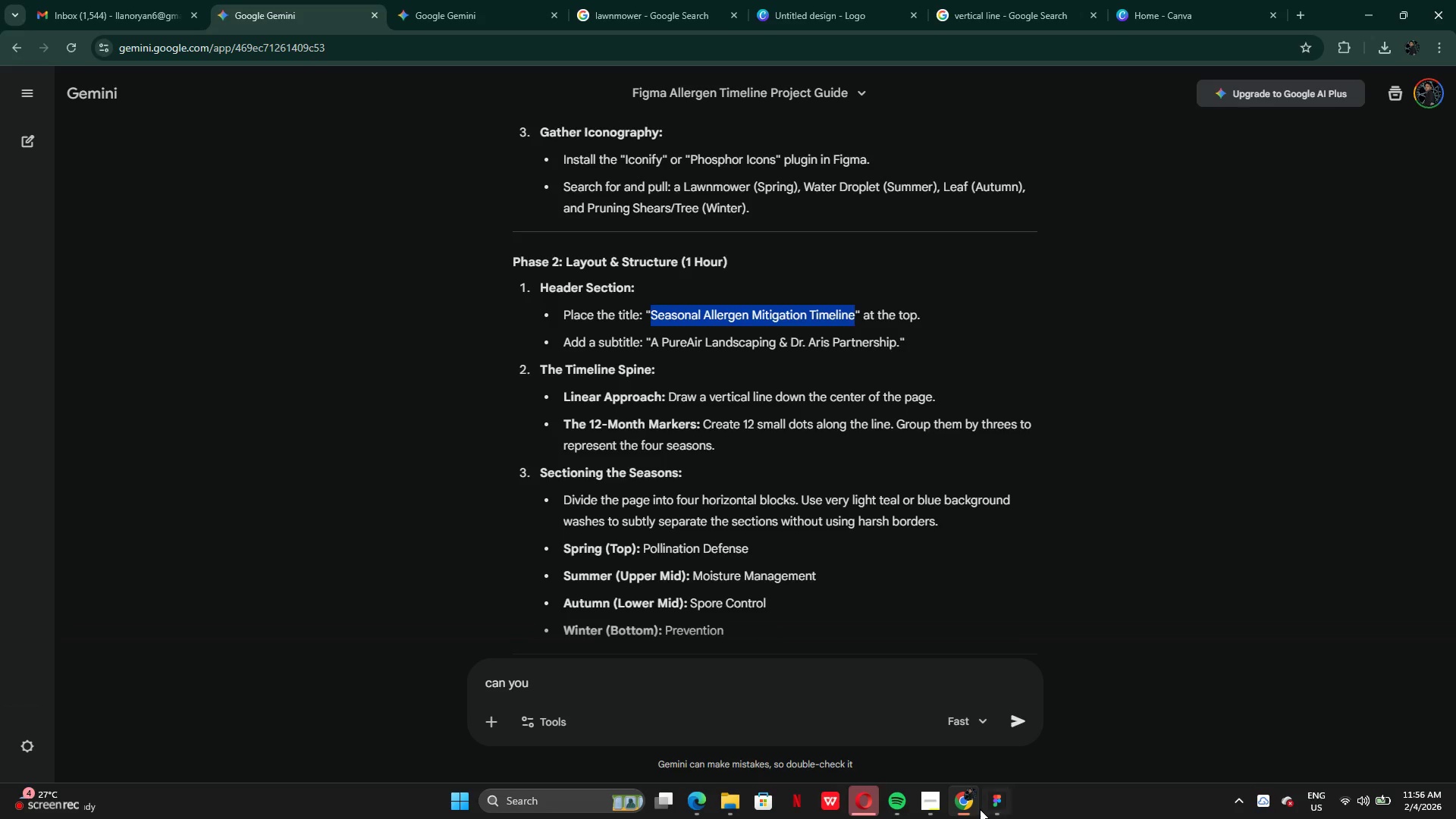 
left_click([999, 805])
 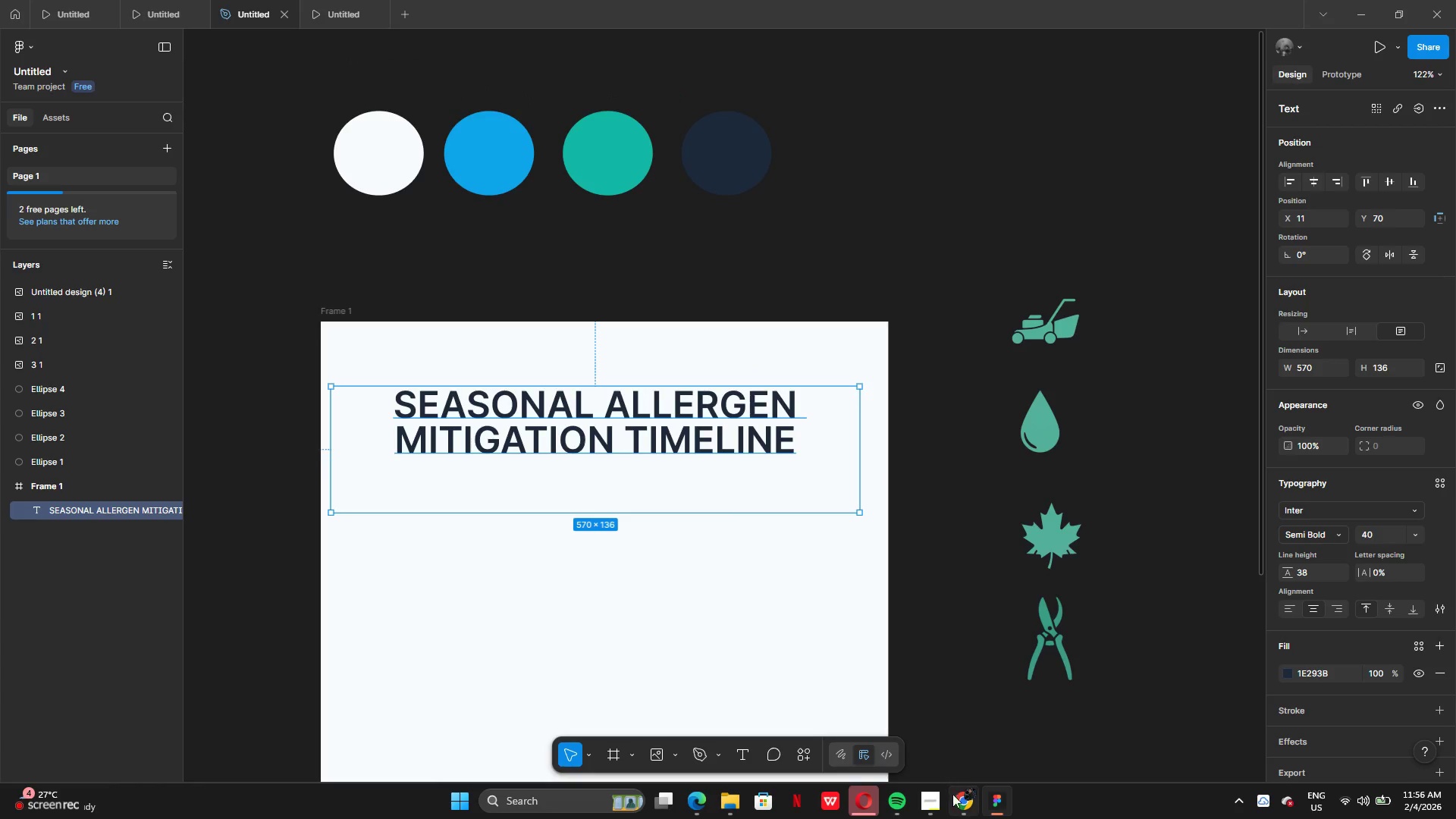 
wait(7.34)
 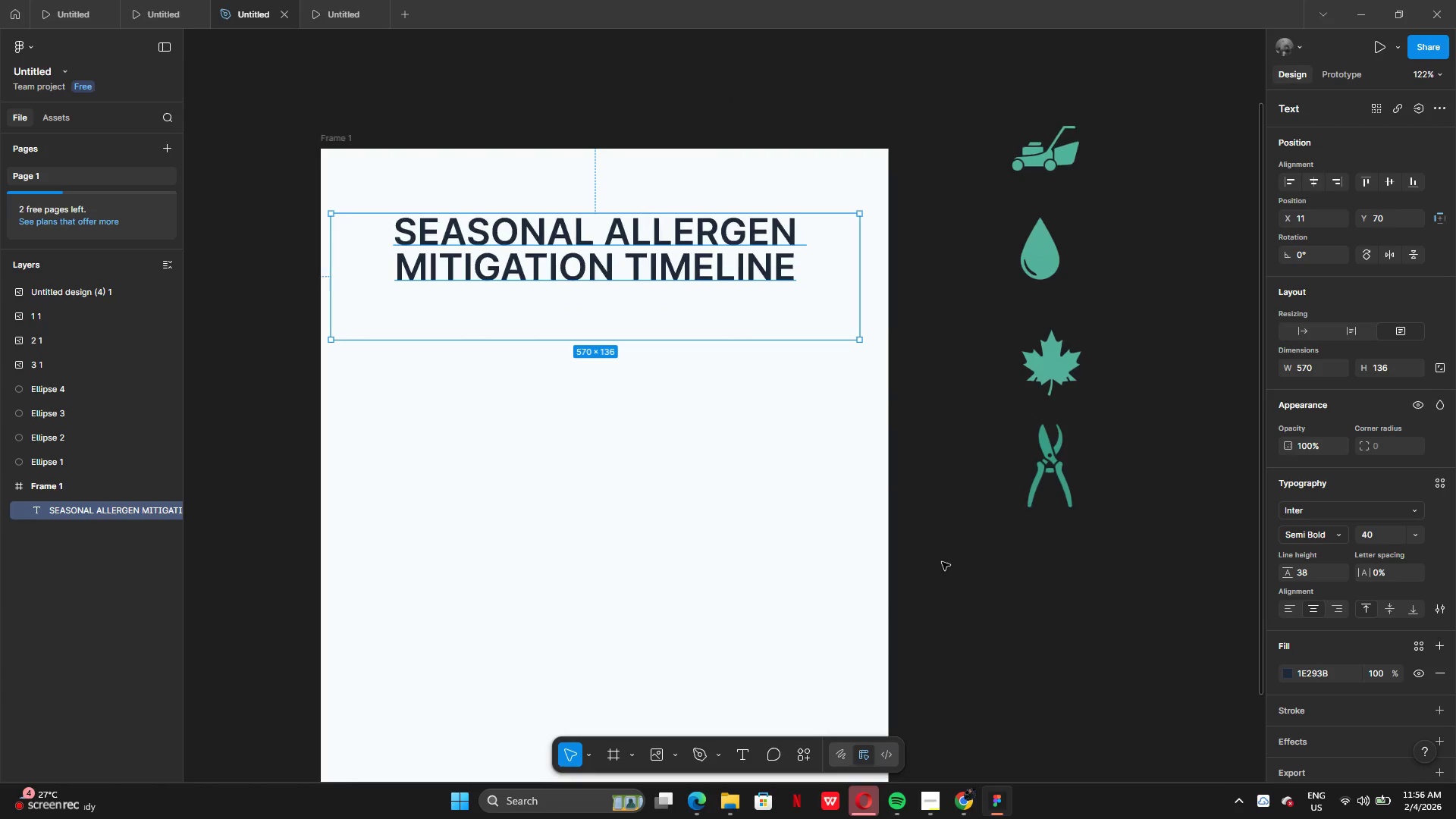 
left_click([936, 802])